 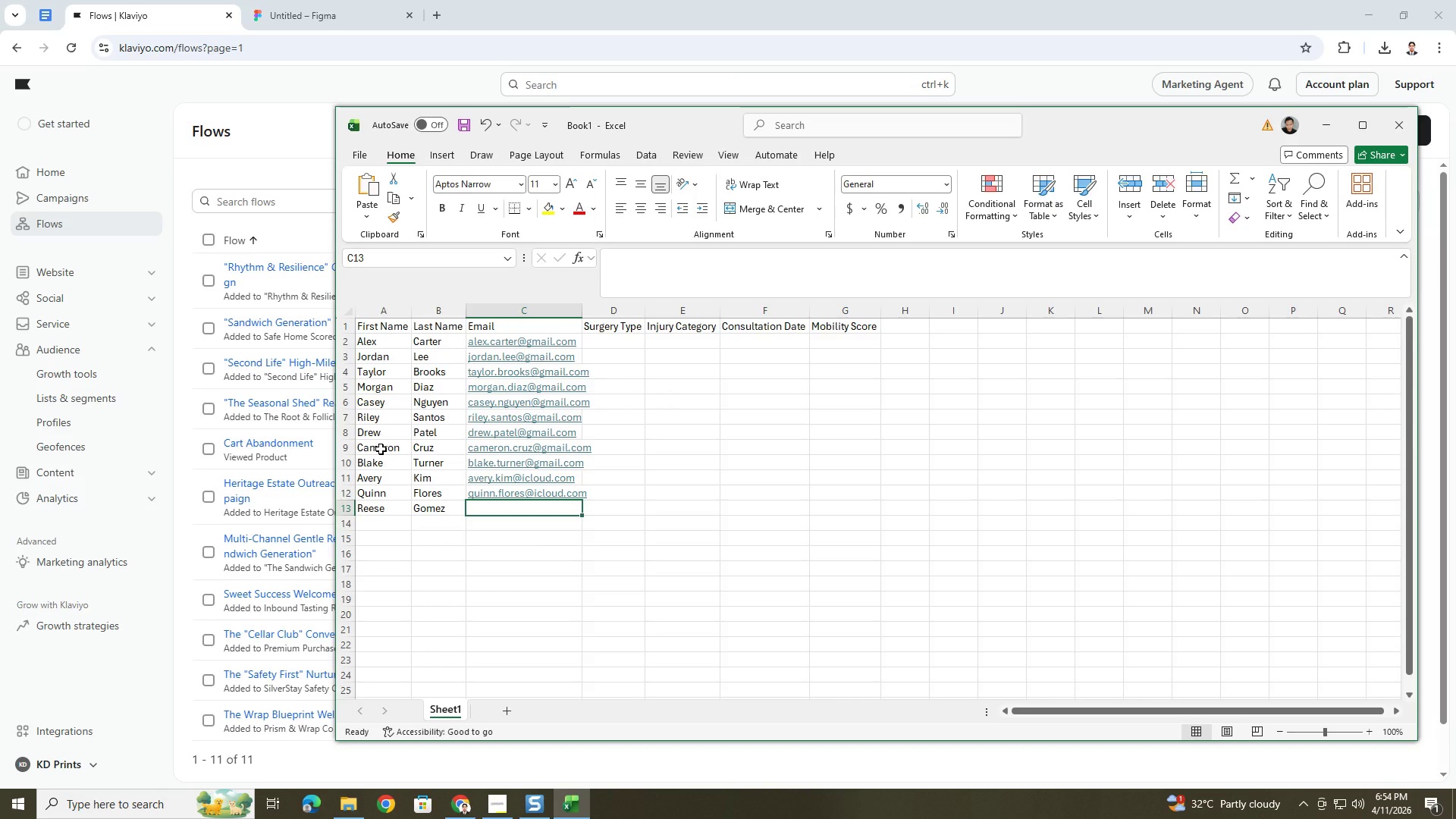 
type(reese.gomexz)
key(Backspace)
type(@icloud.com)
 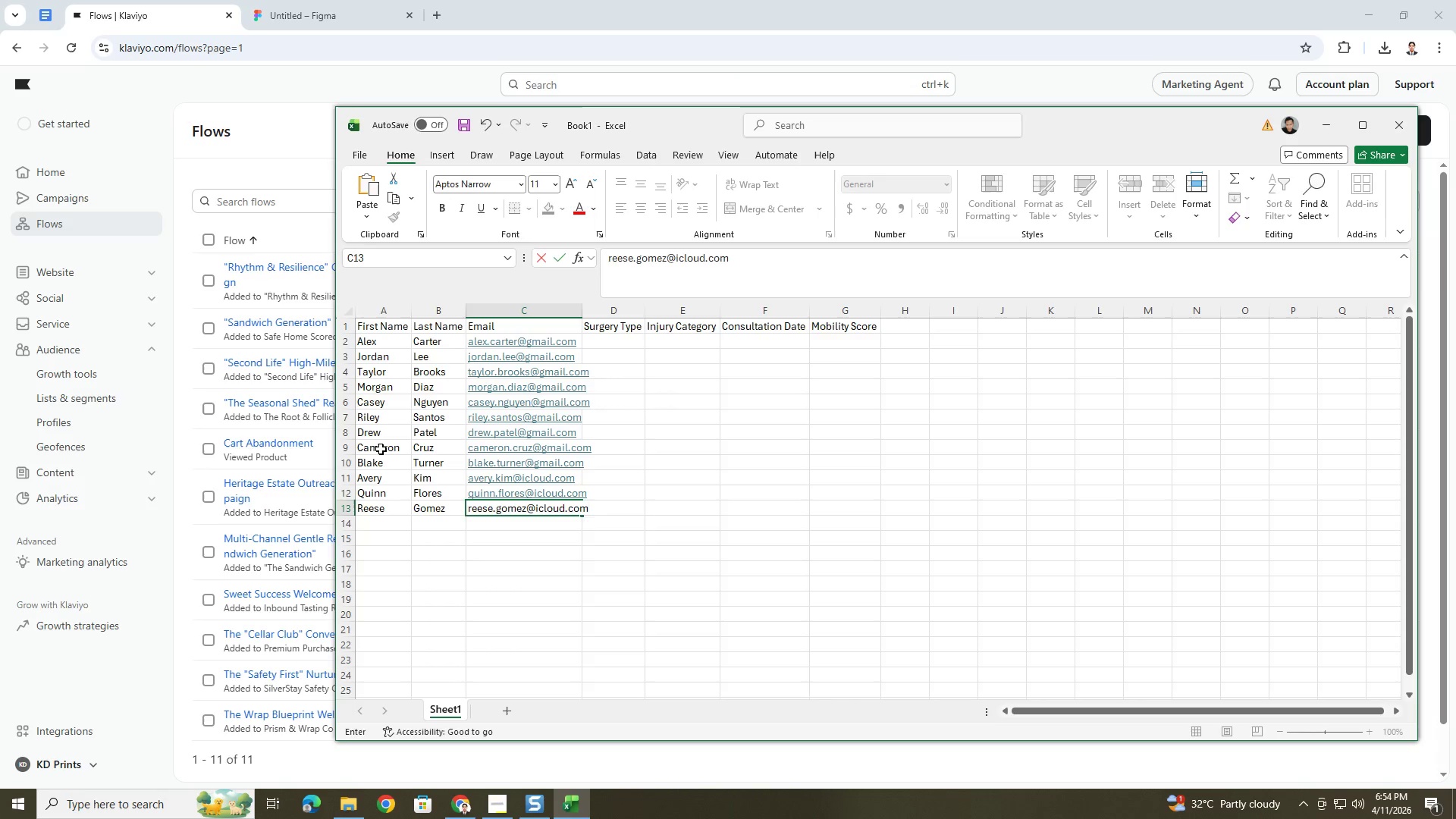 
key(Enter)
 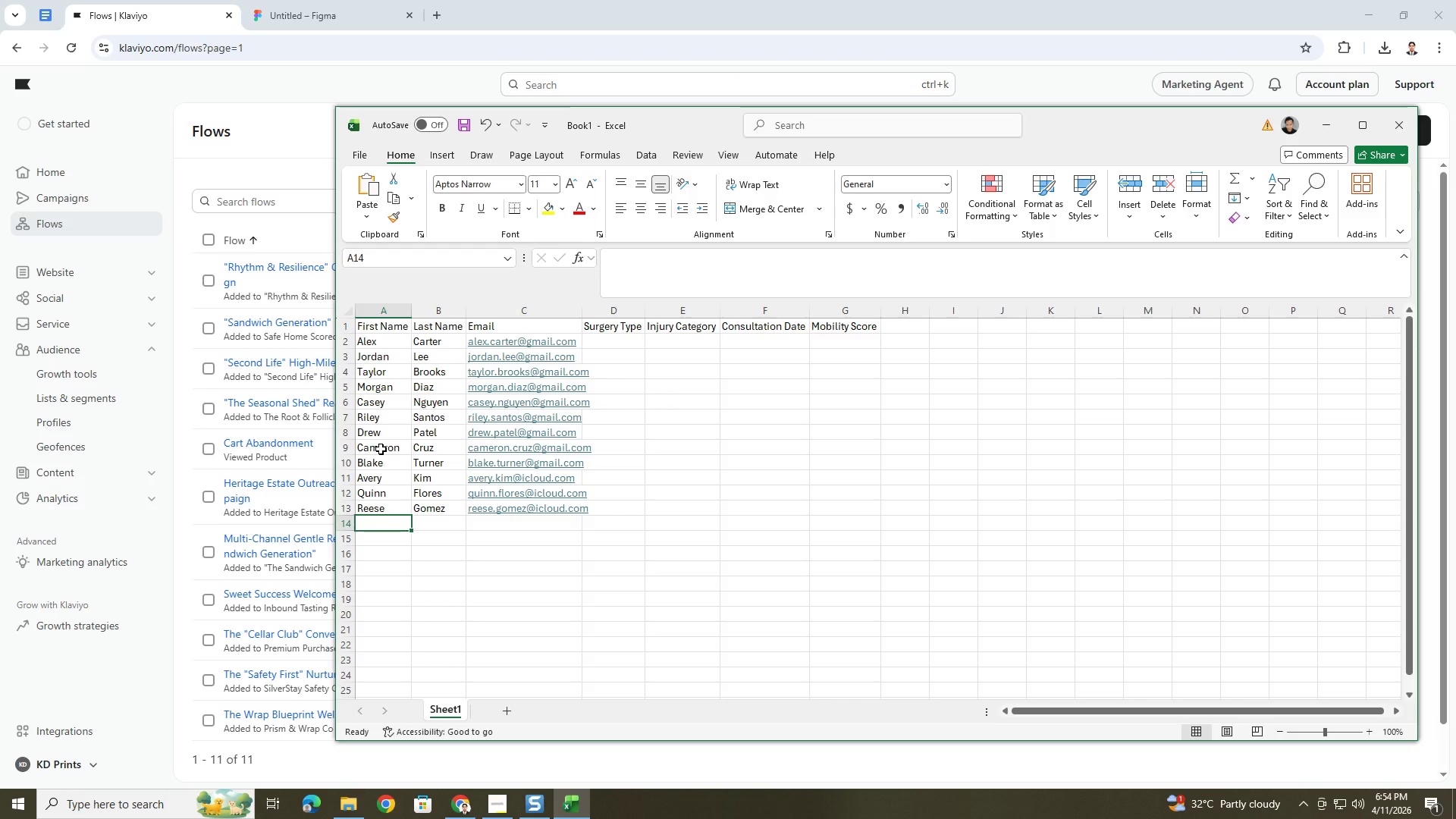 
type(Parker)
key(Tab)
type(White)
key(Tab)
 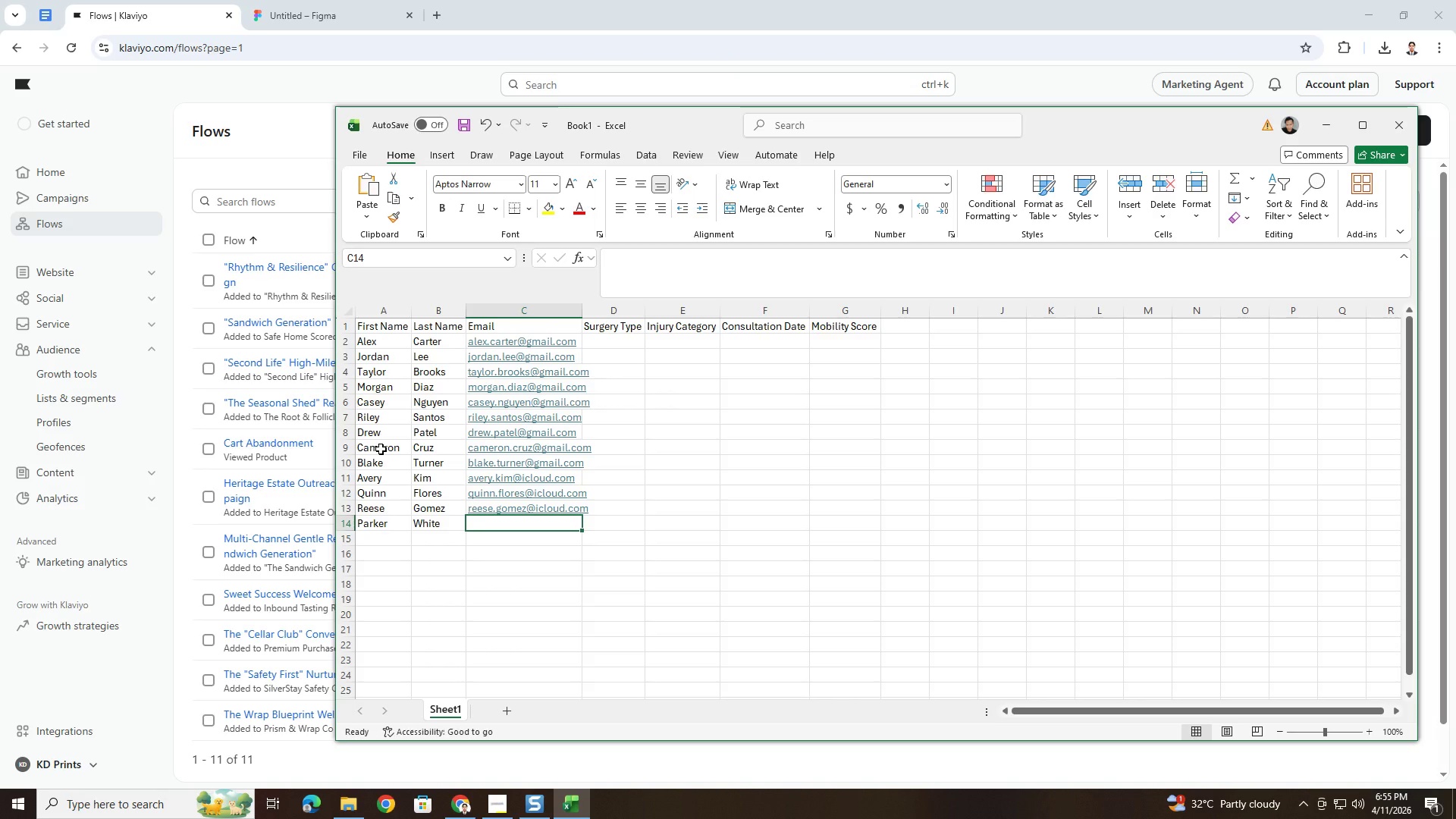 
wait(5.11)
 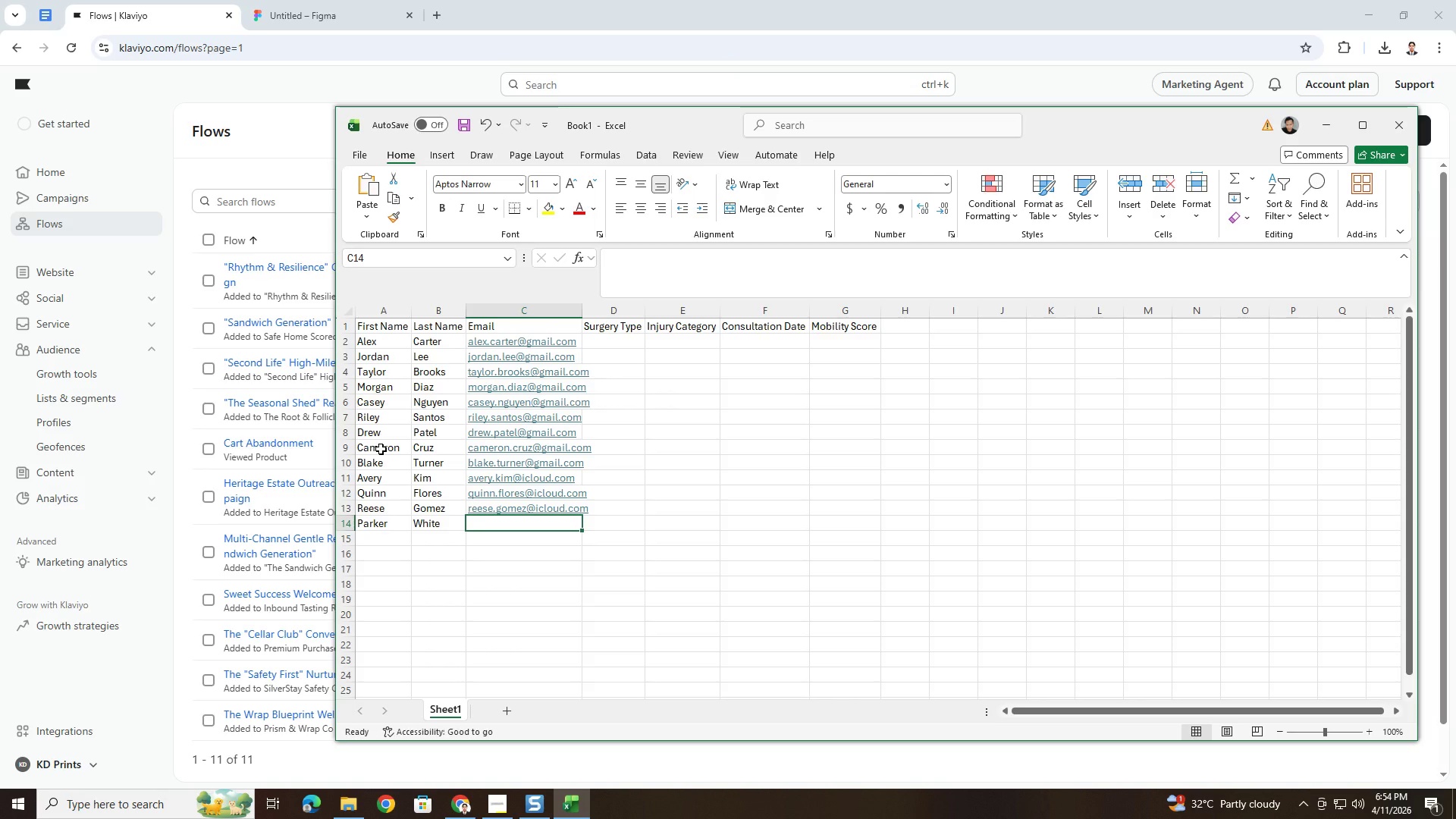 
type(parkerwhie)
key(Backspace)
type(te@icloud.com)
 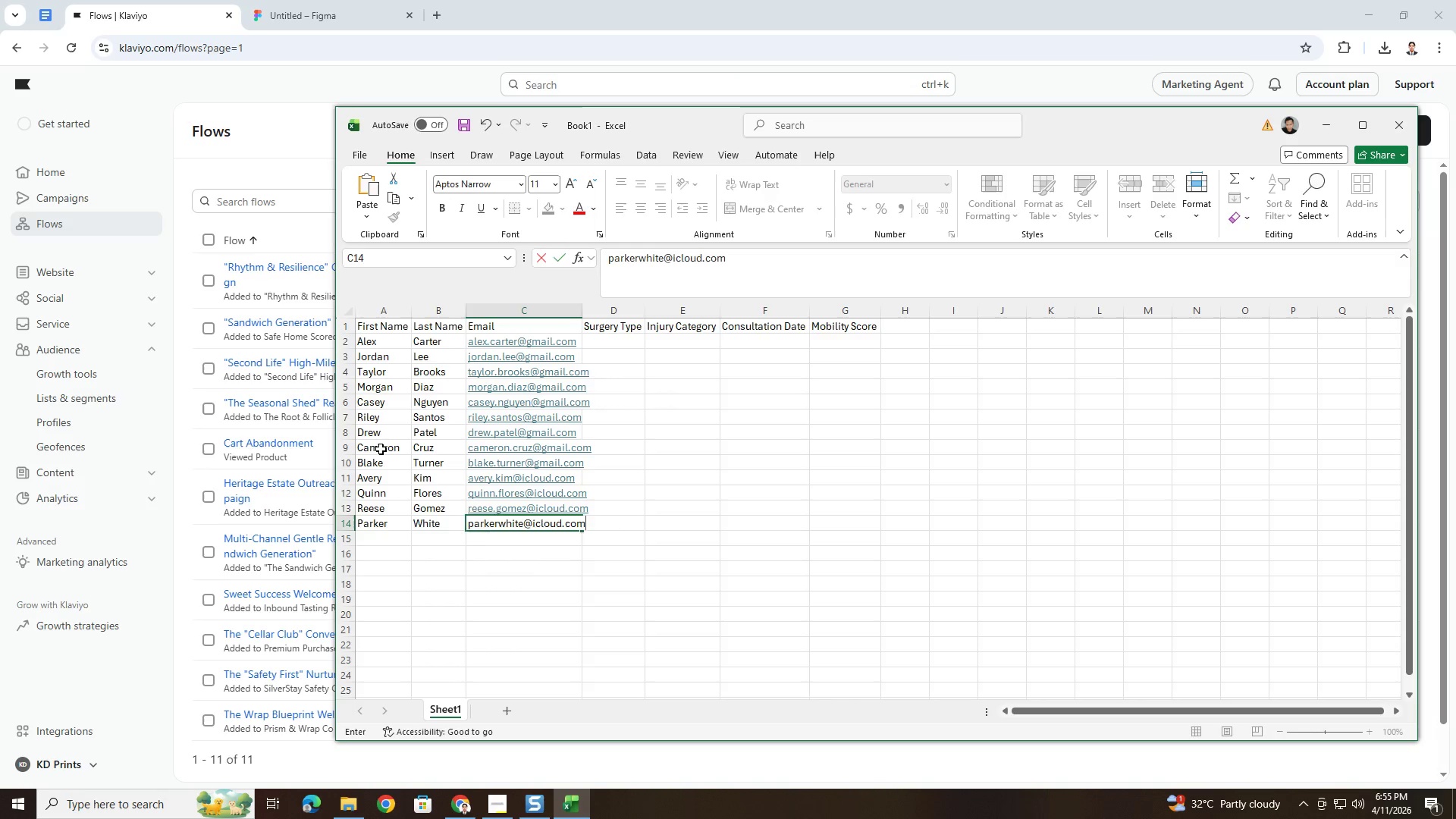 
key(Enter)
 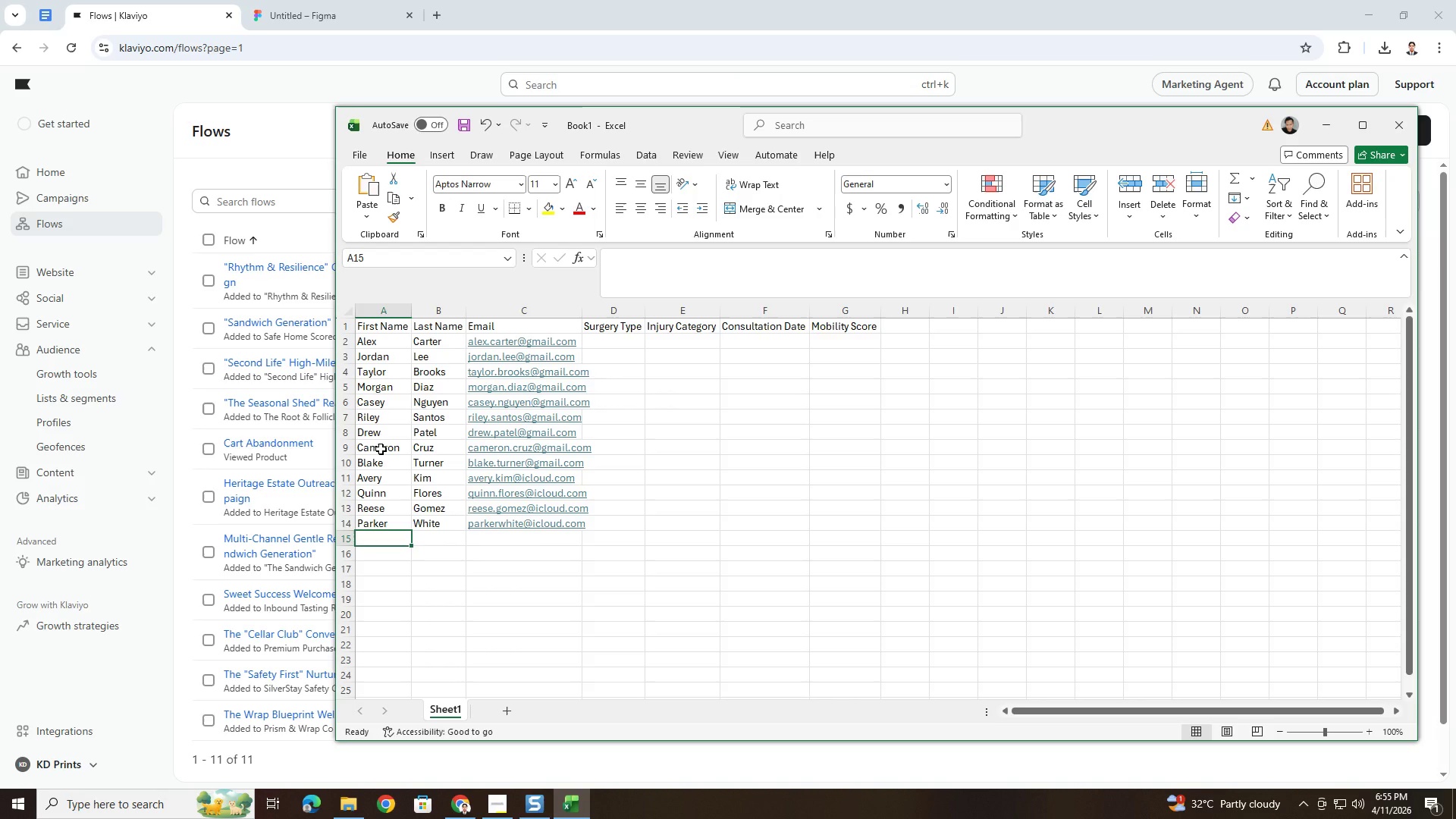 
wait(9.49)
 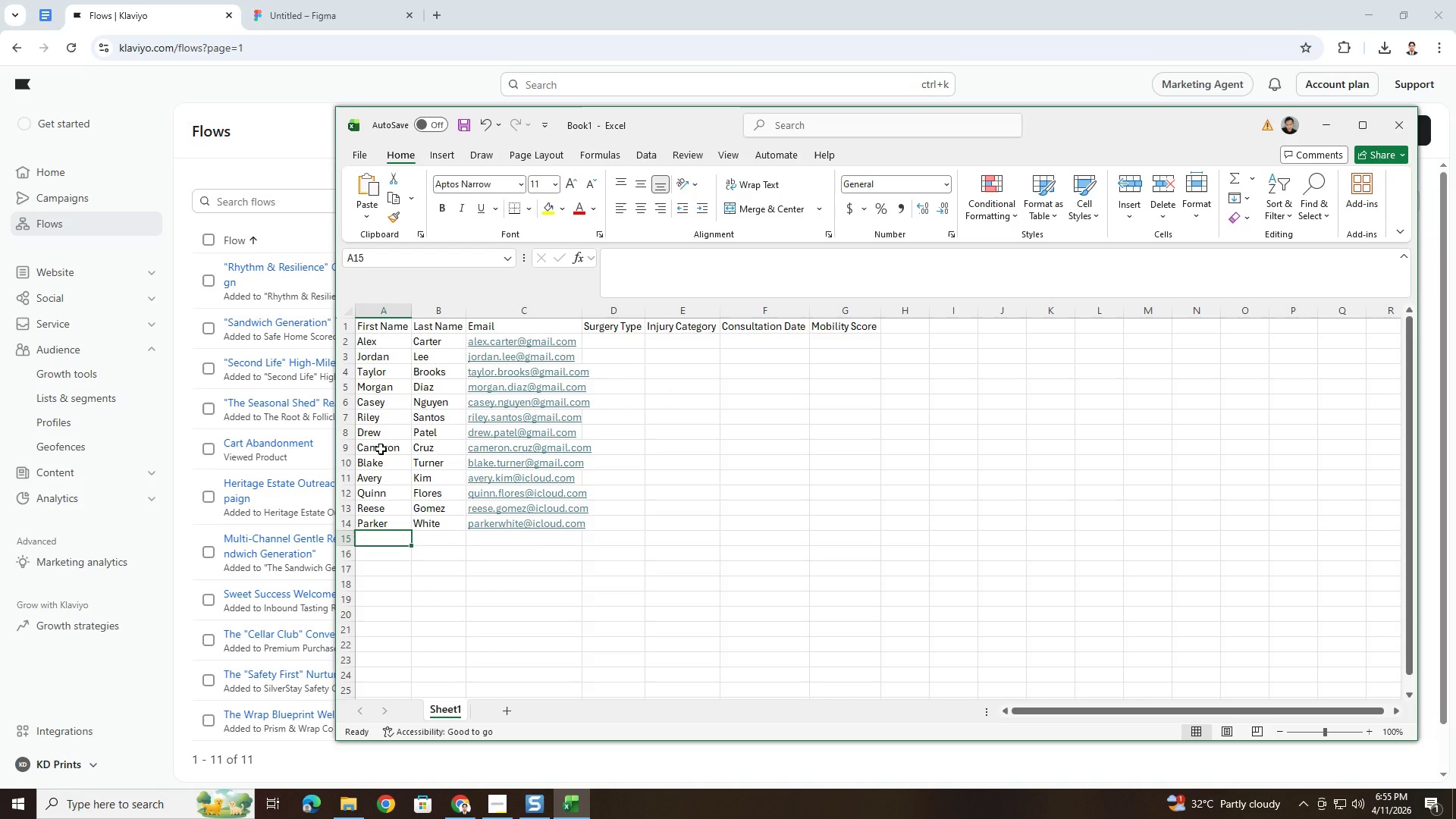 
type(hayden [F12])
 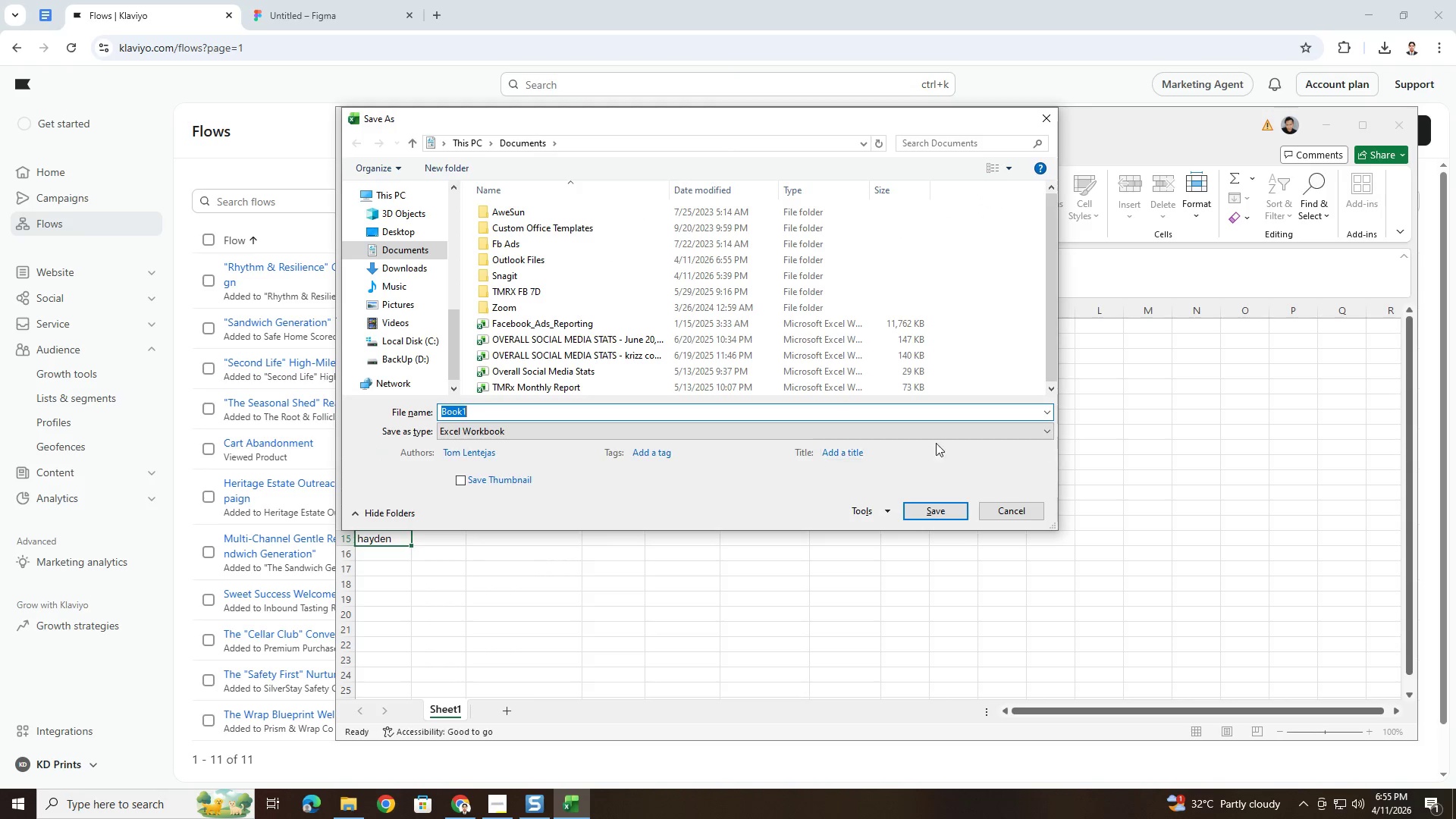 
left_click([996, 505])
 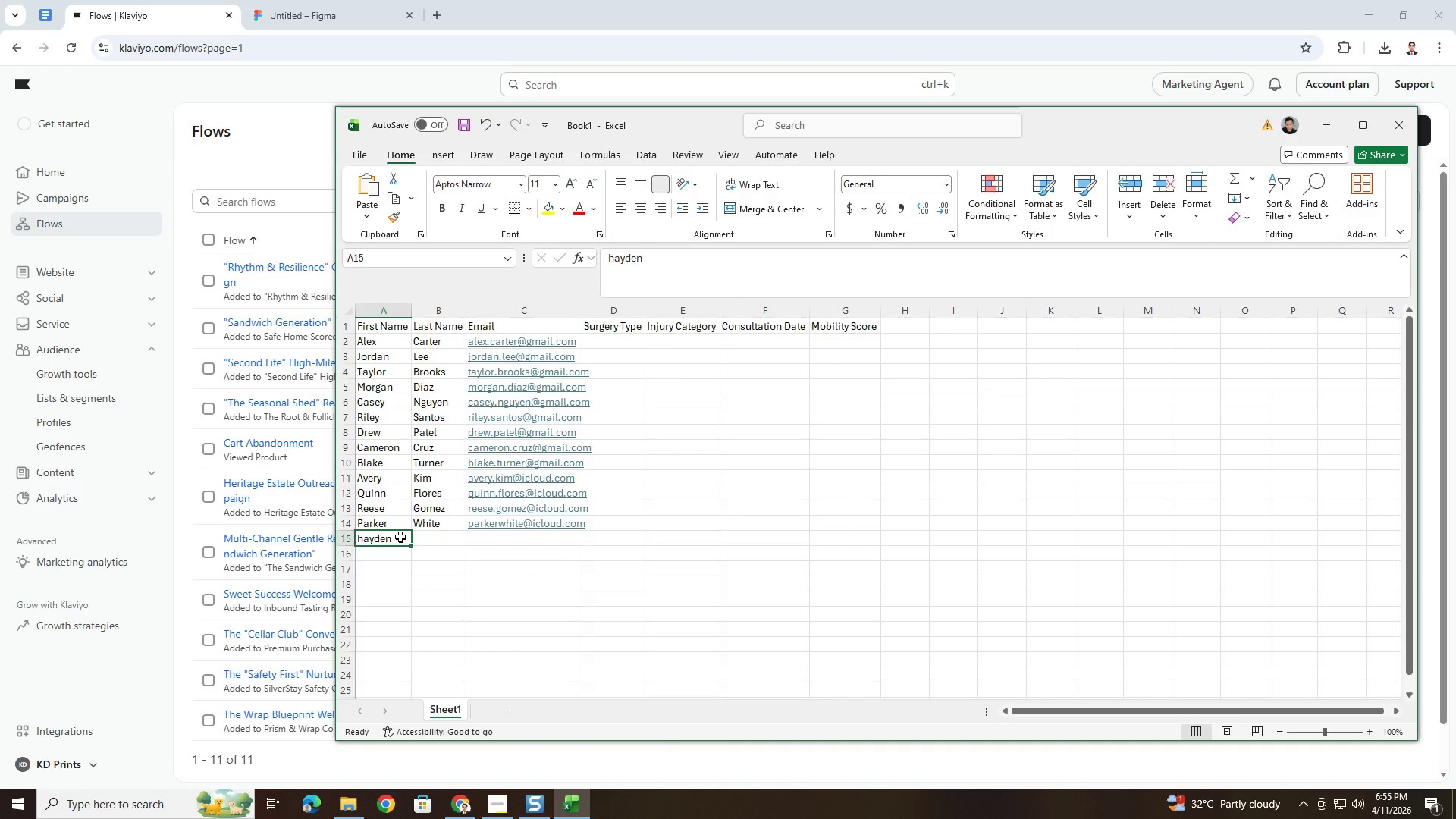 
double_click([400, 536])
 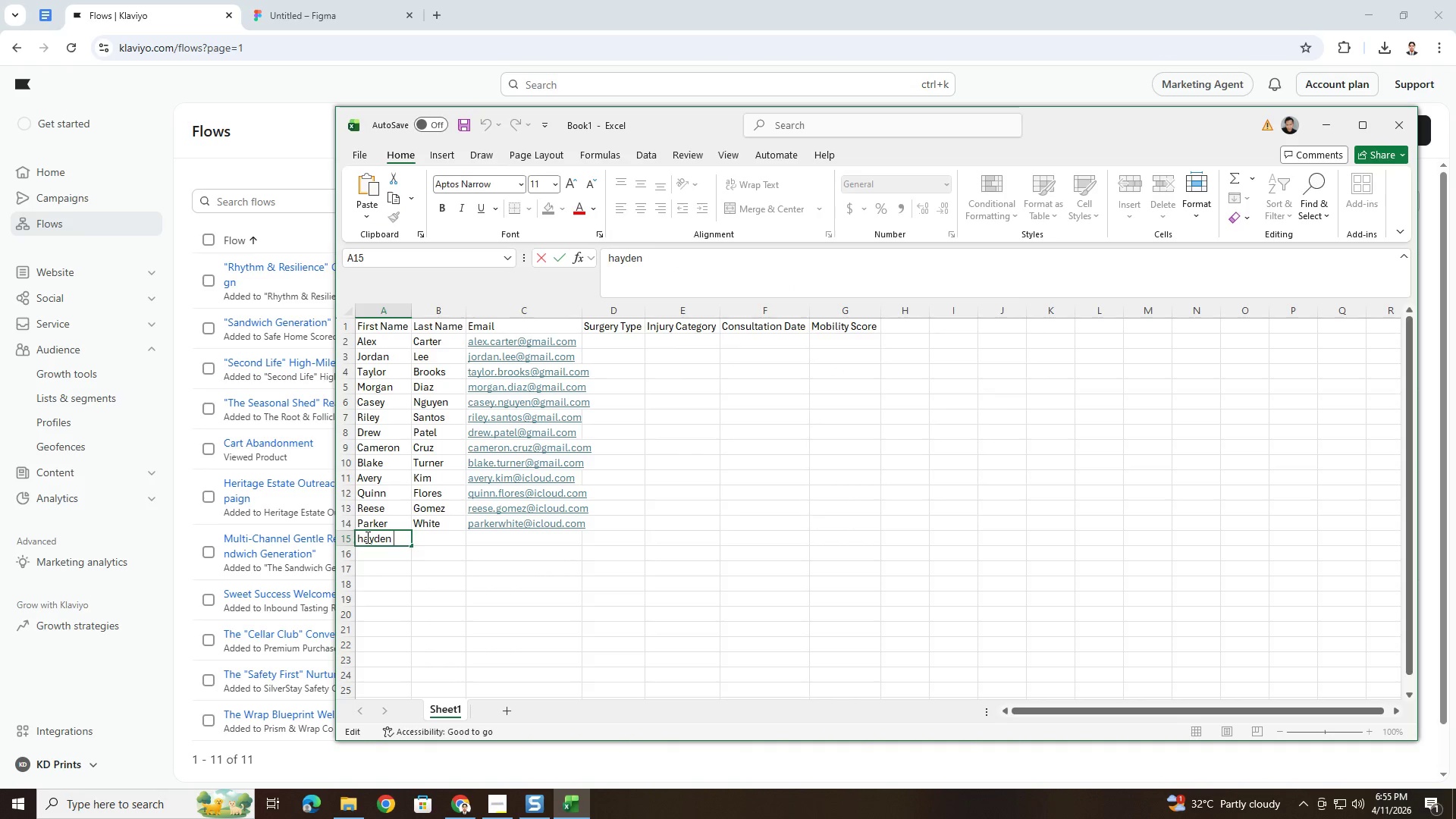 
left_click([364, 536])
 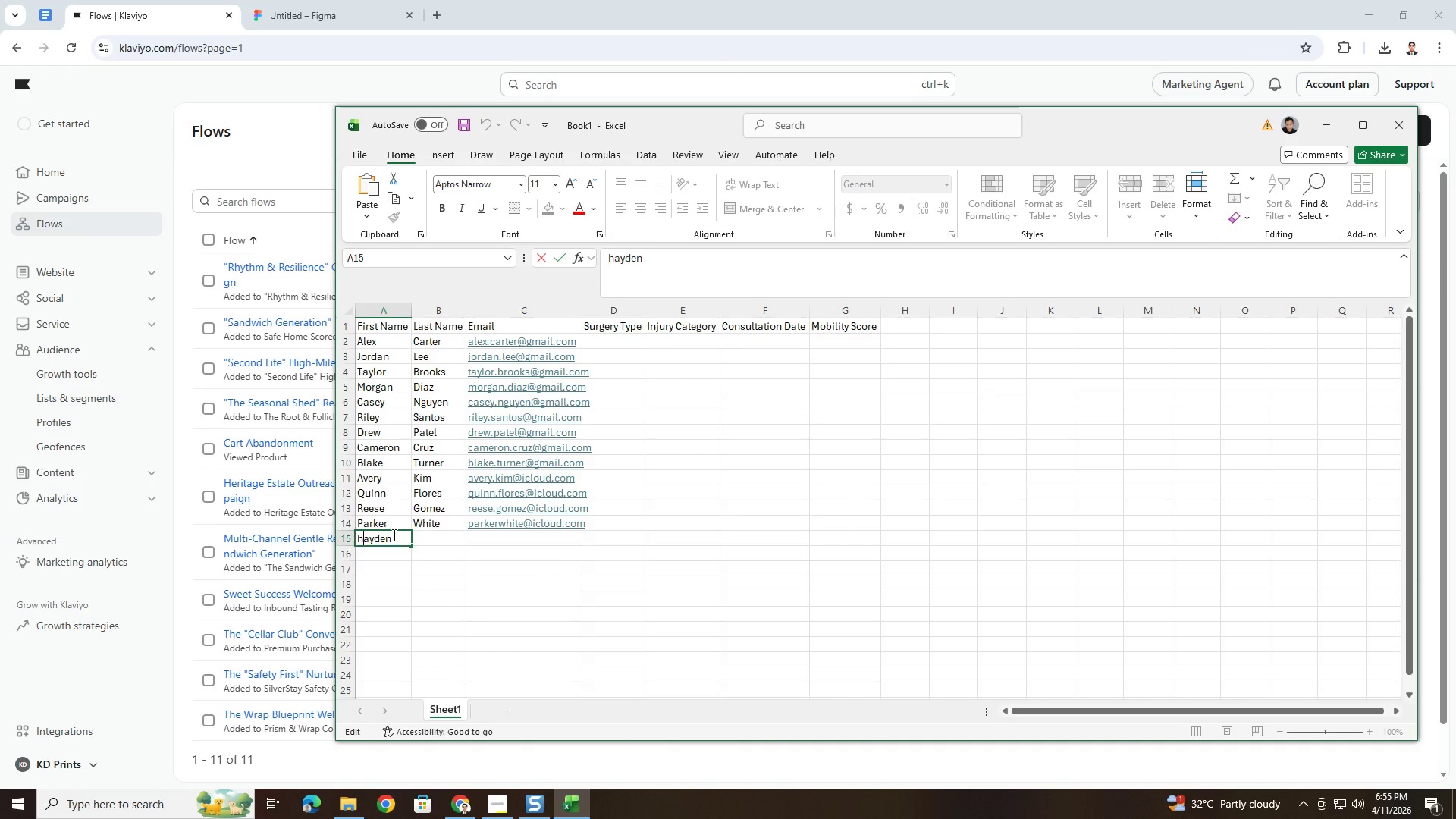 
key(Backspace)
 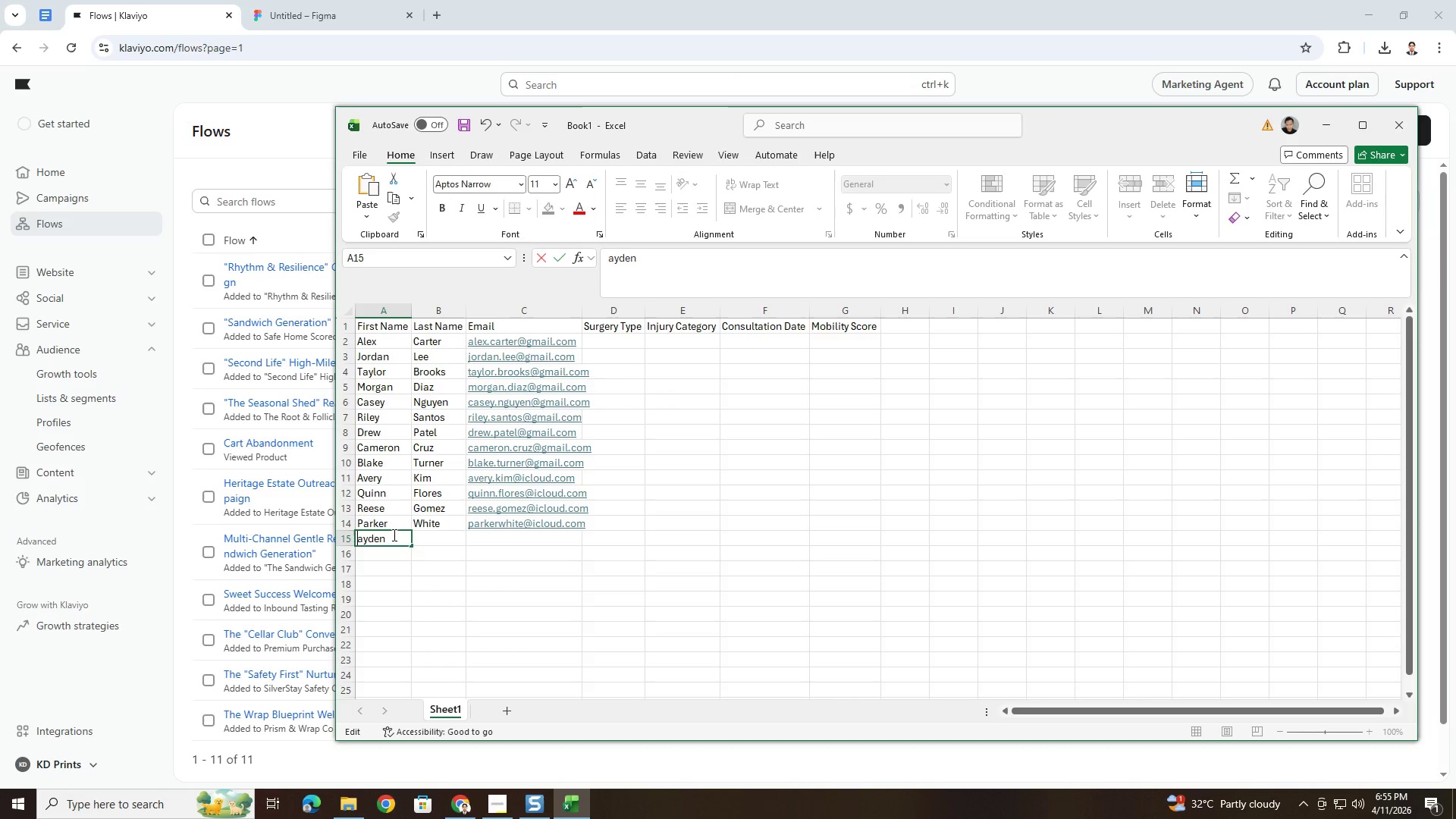 
key(Shift+H)
 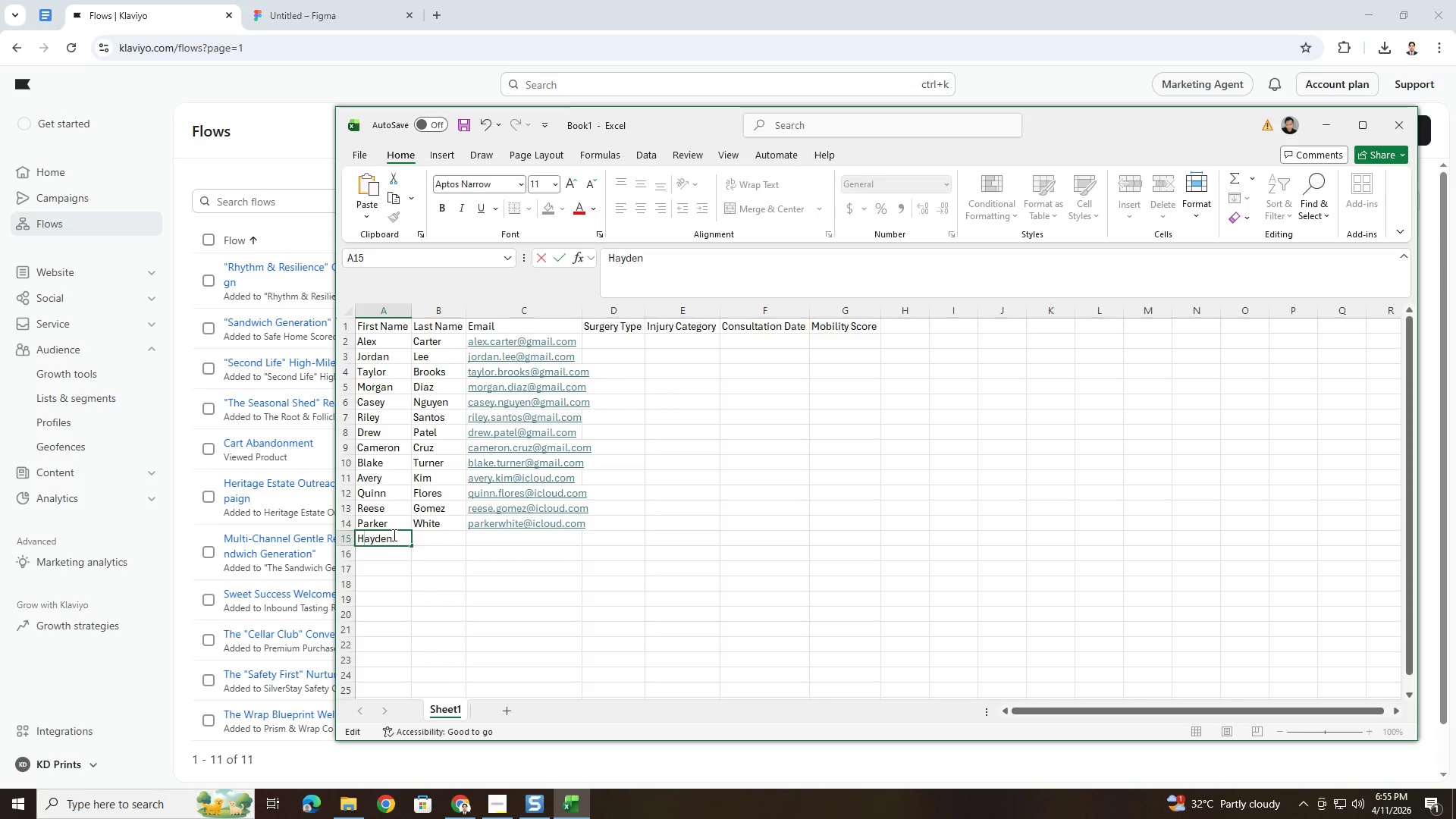 
key(Tab)
 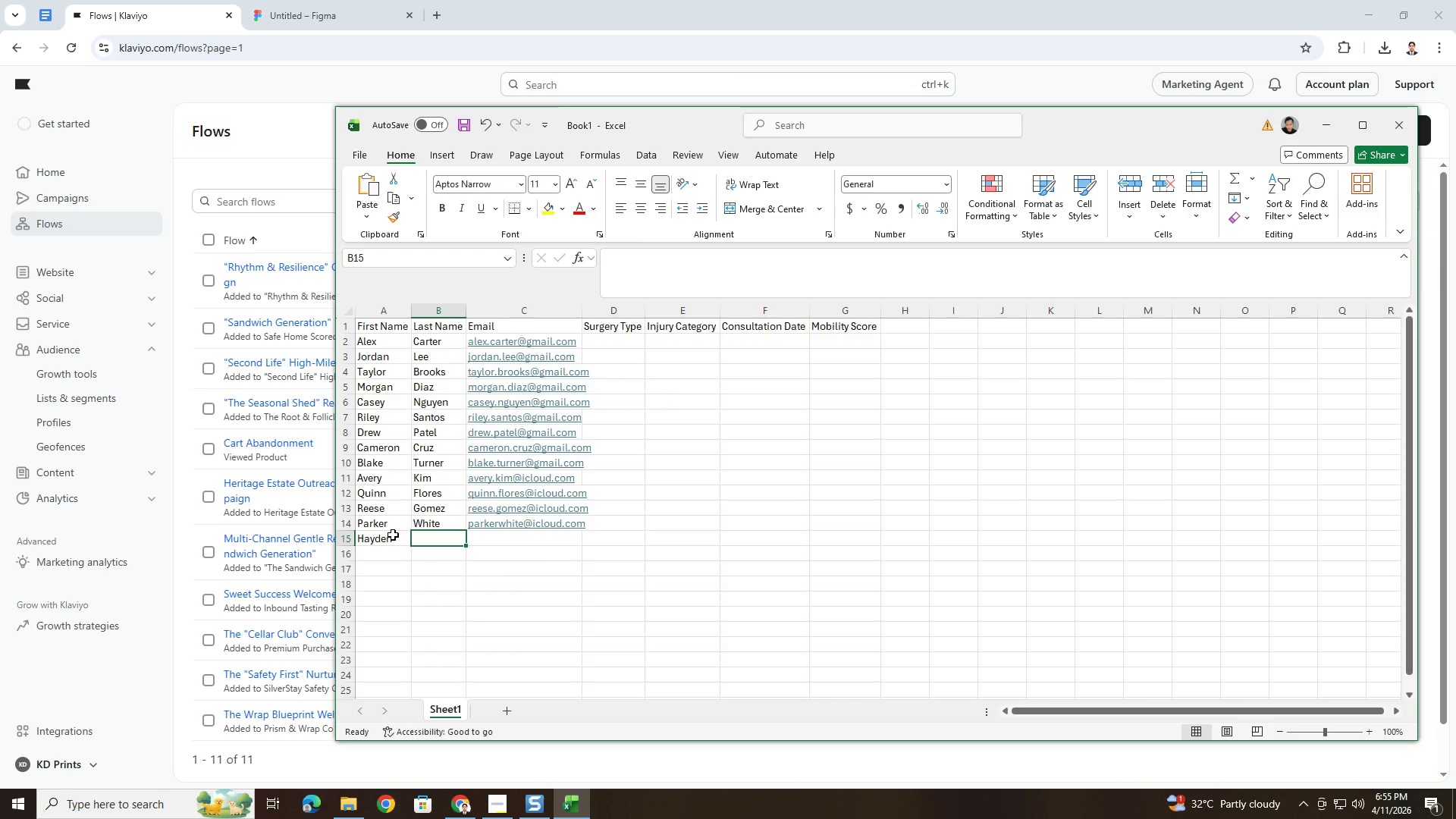 
type(Scott)
 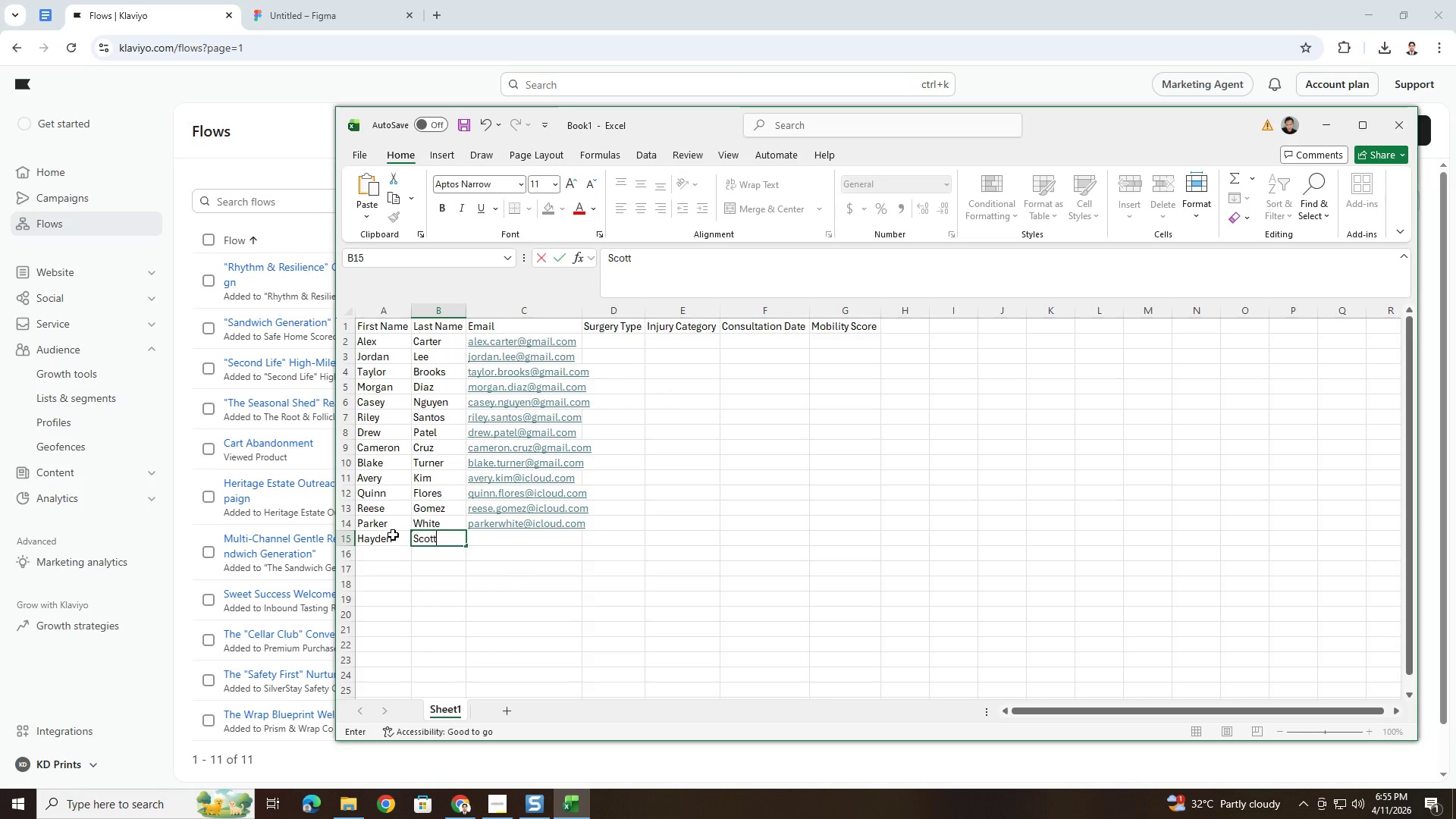 
wait(7.22)
 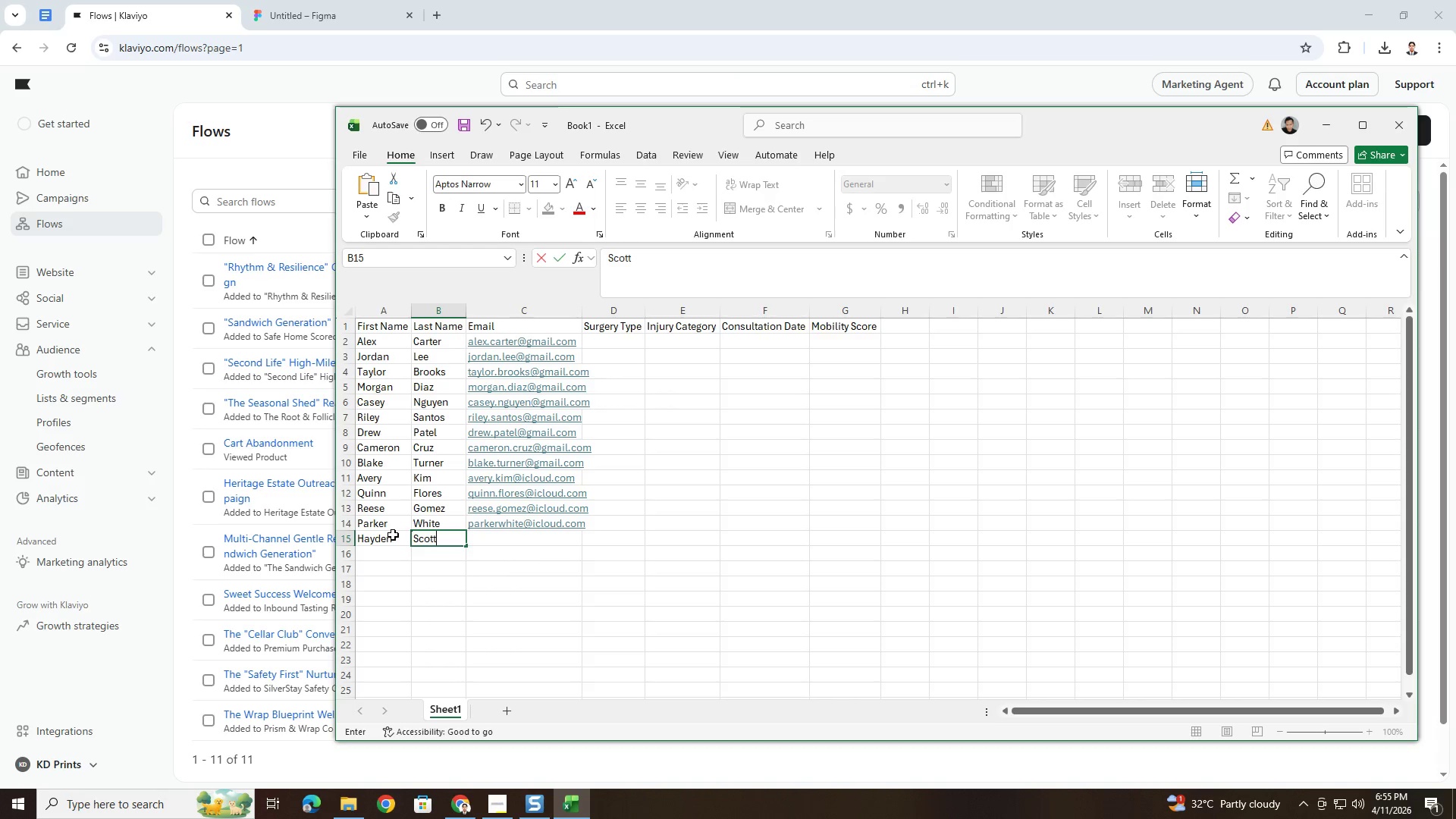 
key(Tab)
 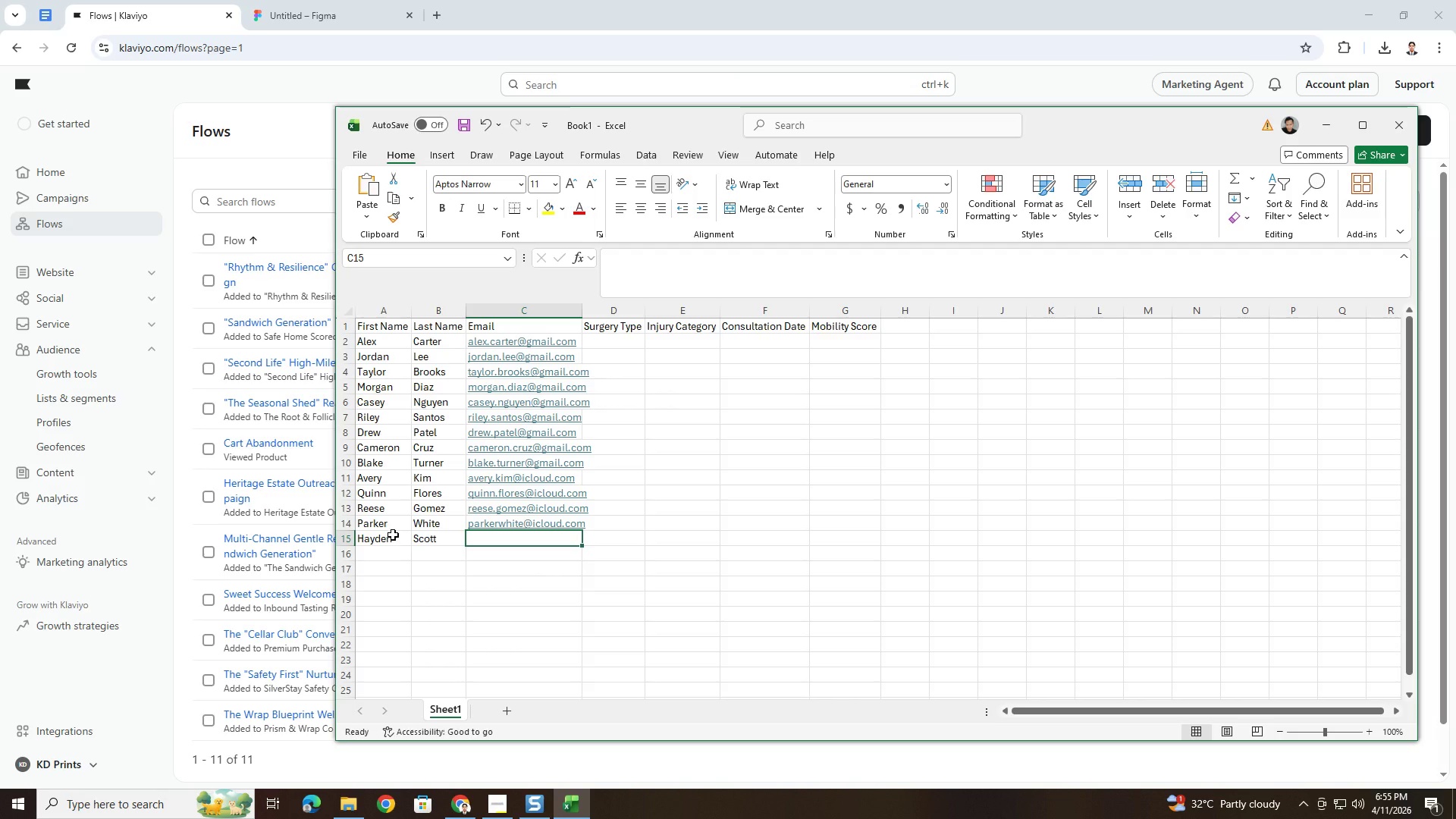 
wait(6.28)
 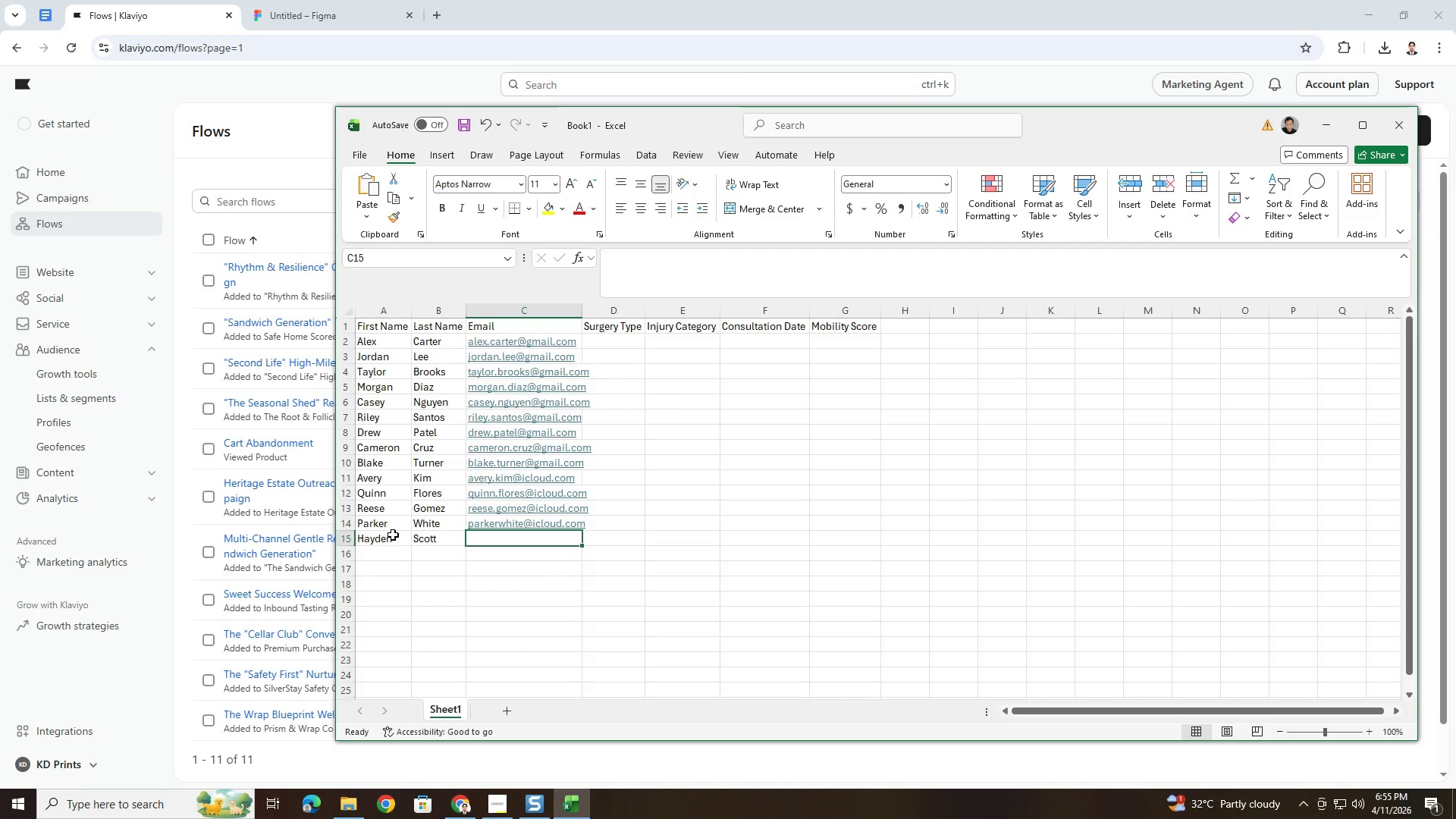 
type(hydenscott@icloud.com)
 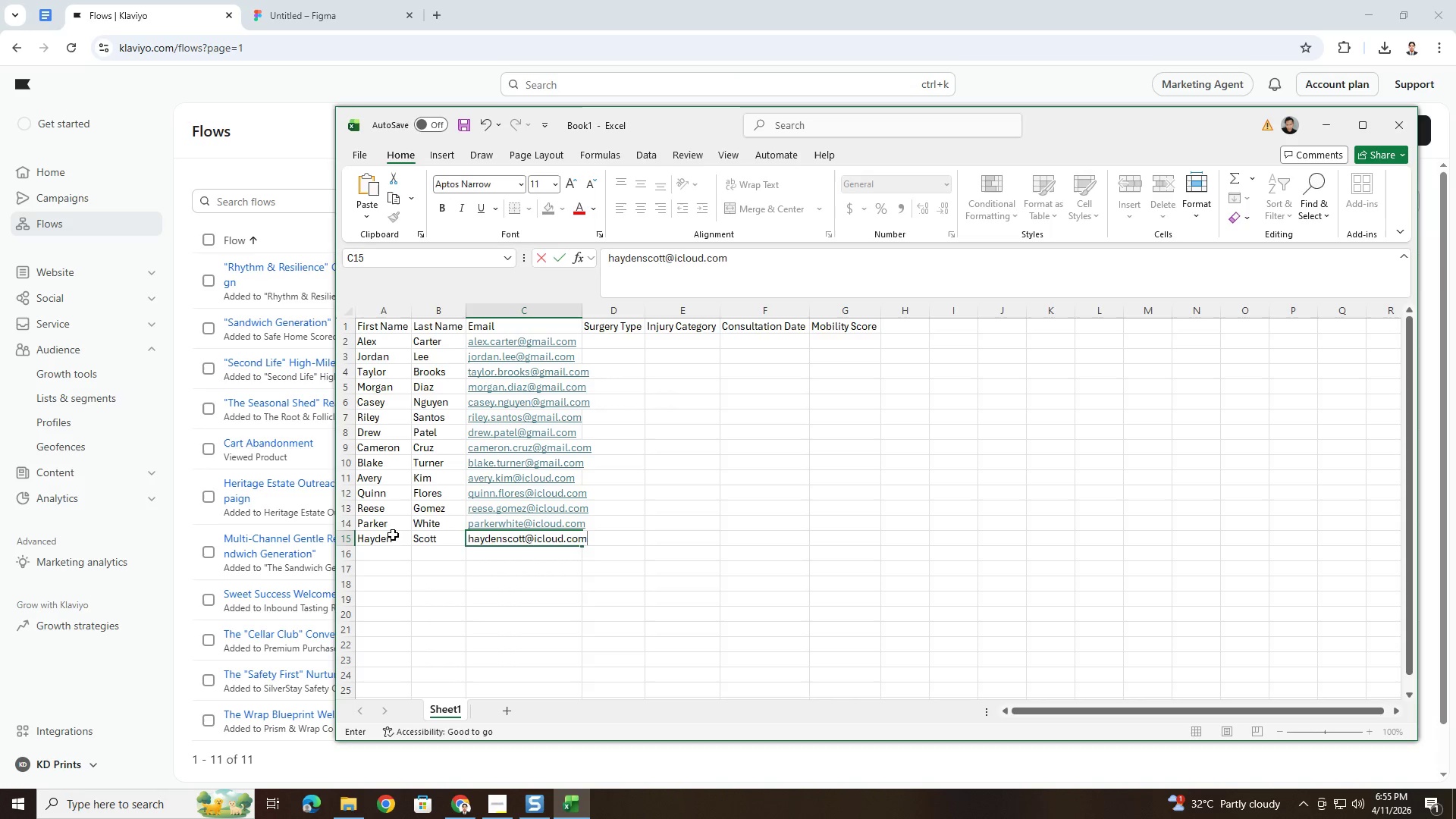 
key(Enter)
 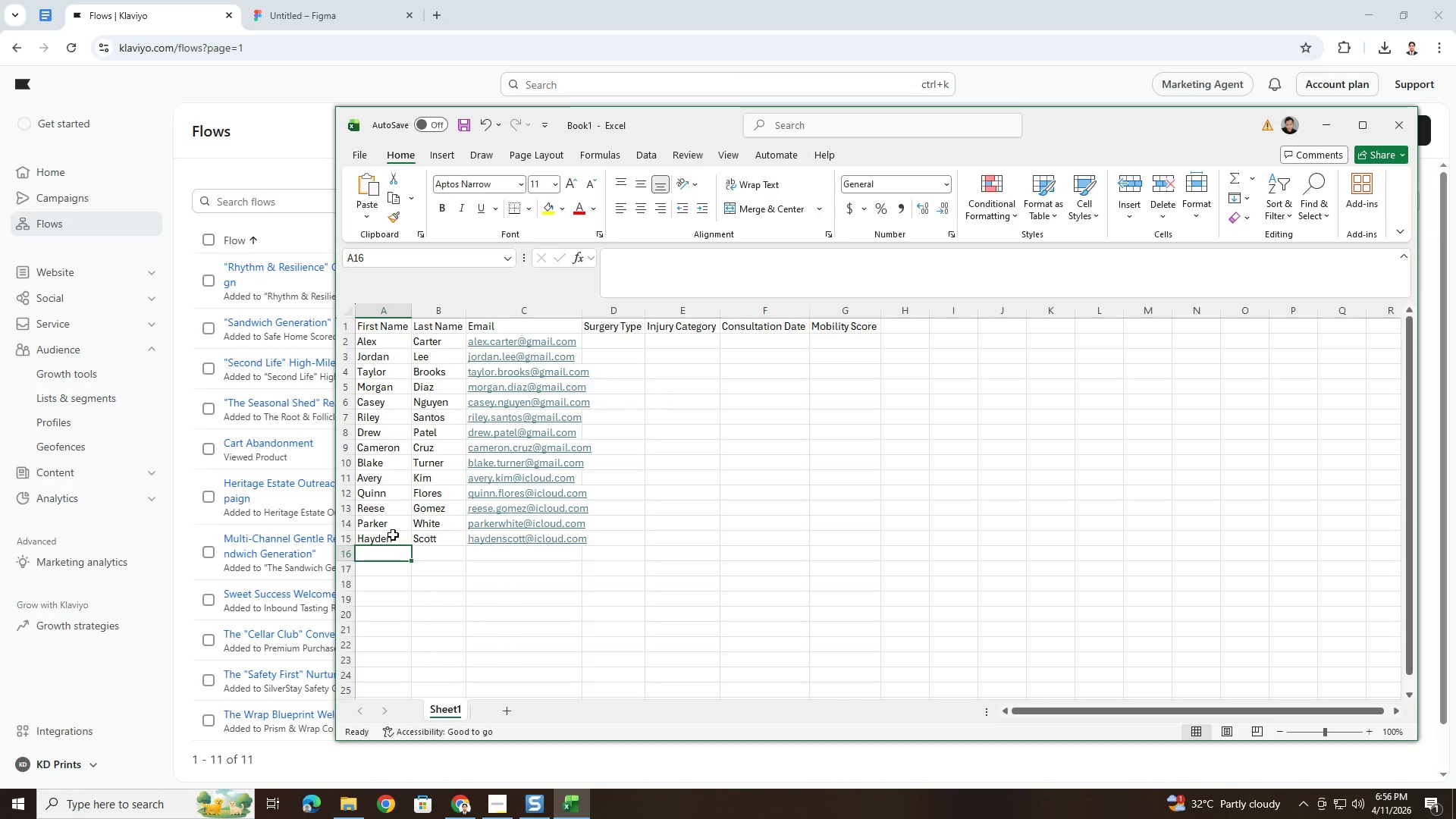 
type(Skyler)
key(Tab)
type(Adams)
key(Tab)
type(skyleradams@icloud.com)
 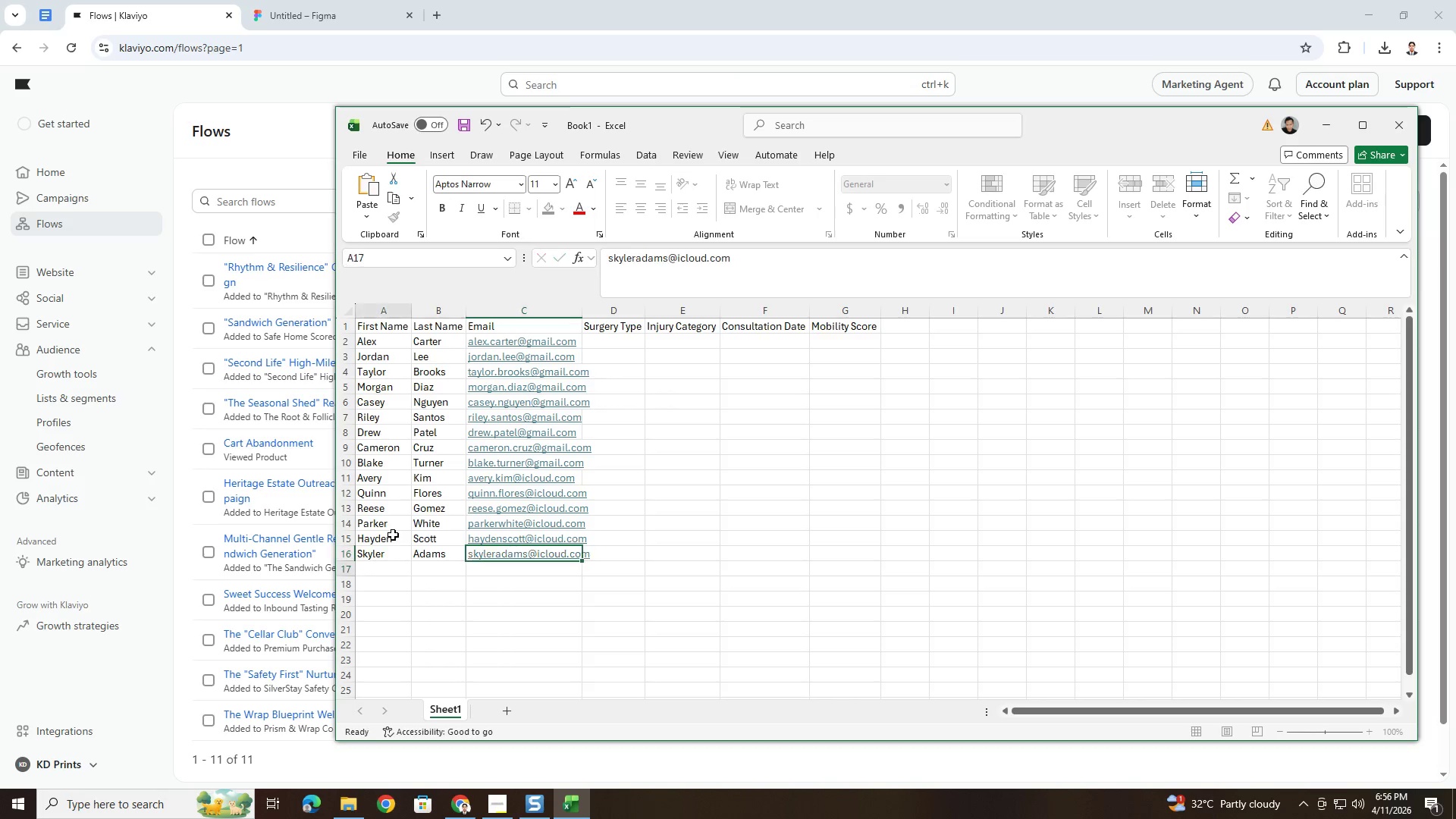 
 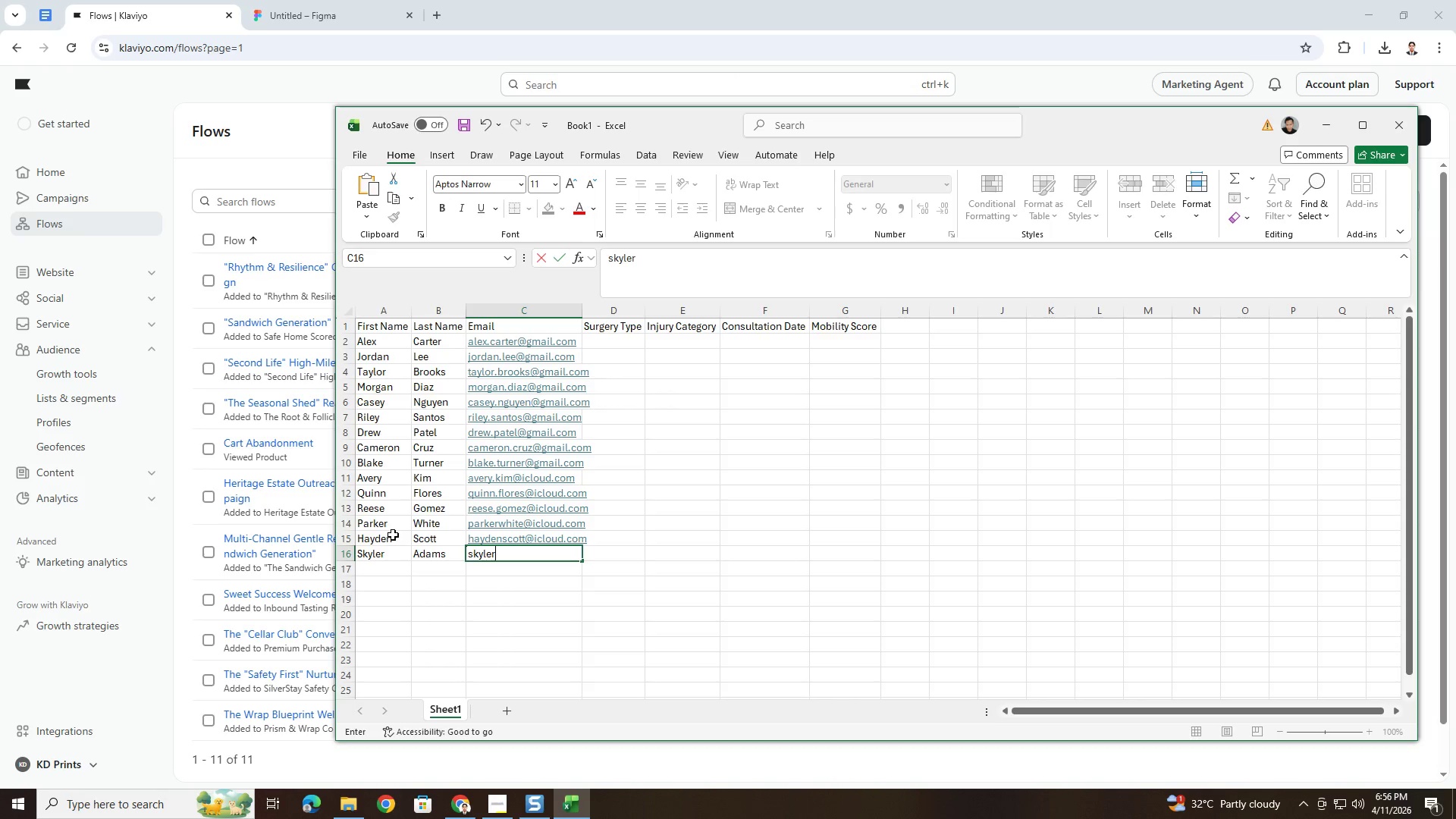 
hold_key(key=Enter, duration=0.31)
 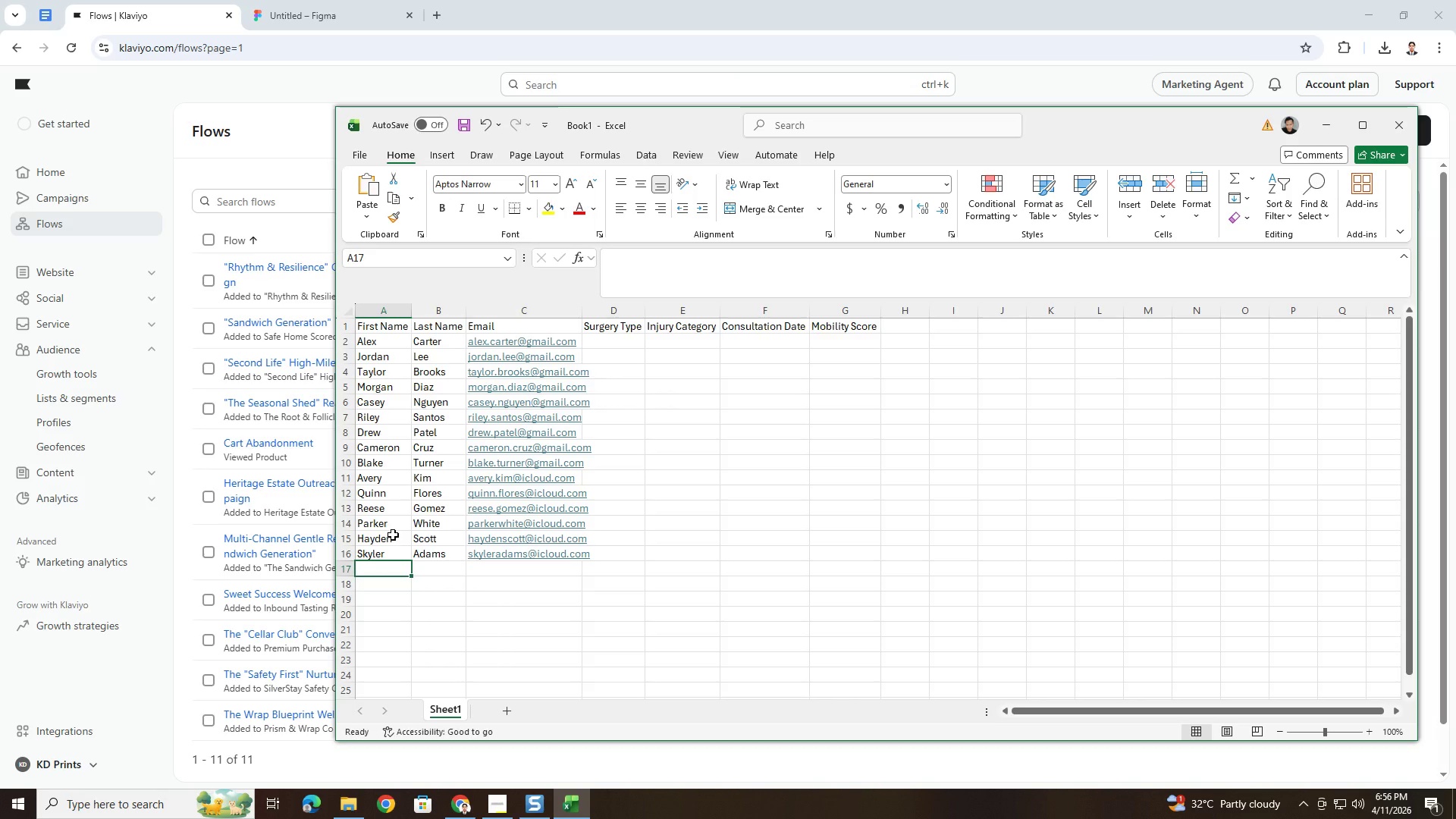 
type(Ron)
key(Backspace)
type(an)
key(Tab)
type(Bell)
key(Tab)
type(rowanbell@icloud.com)
 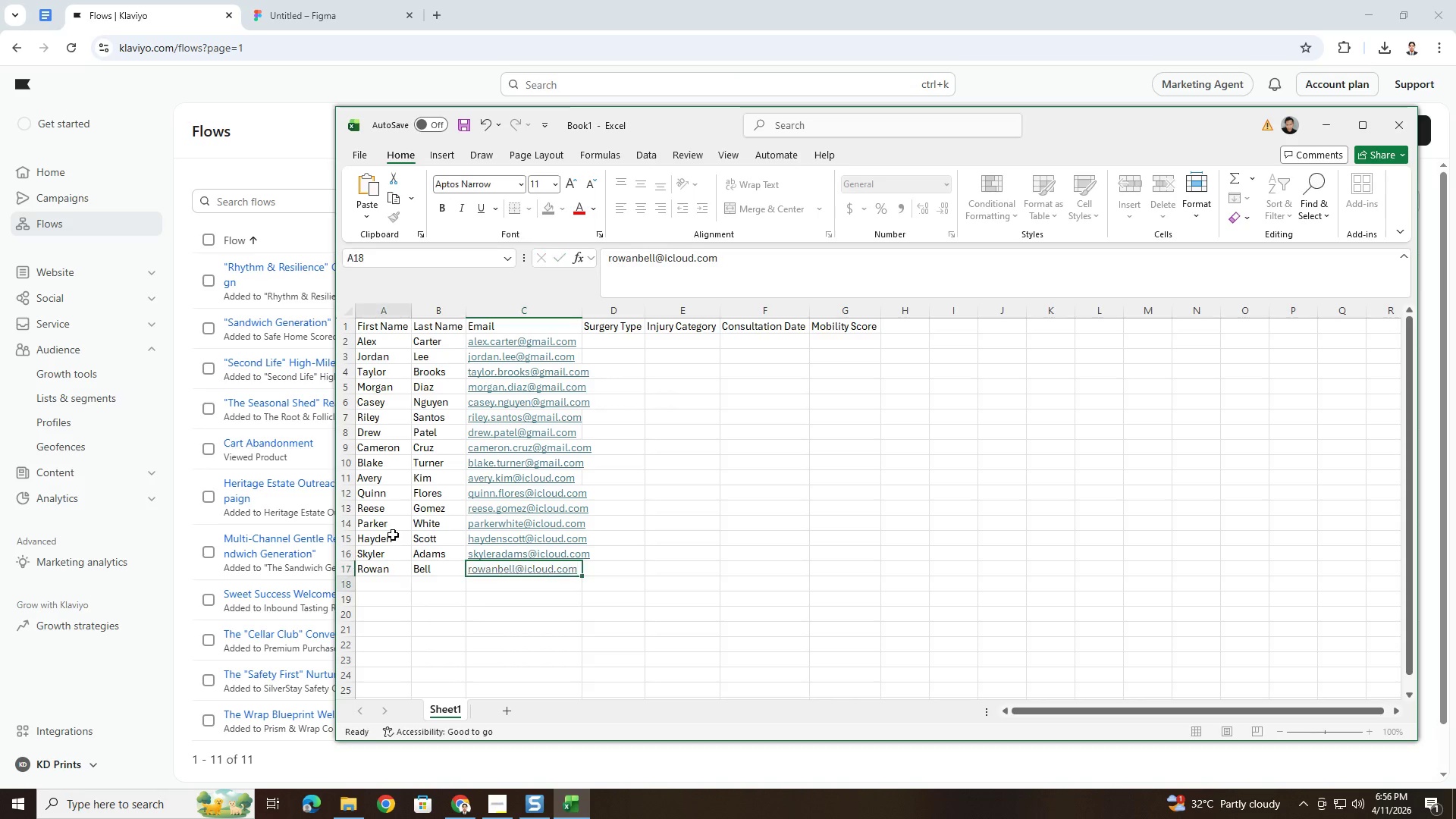 
 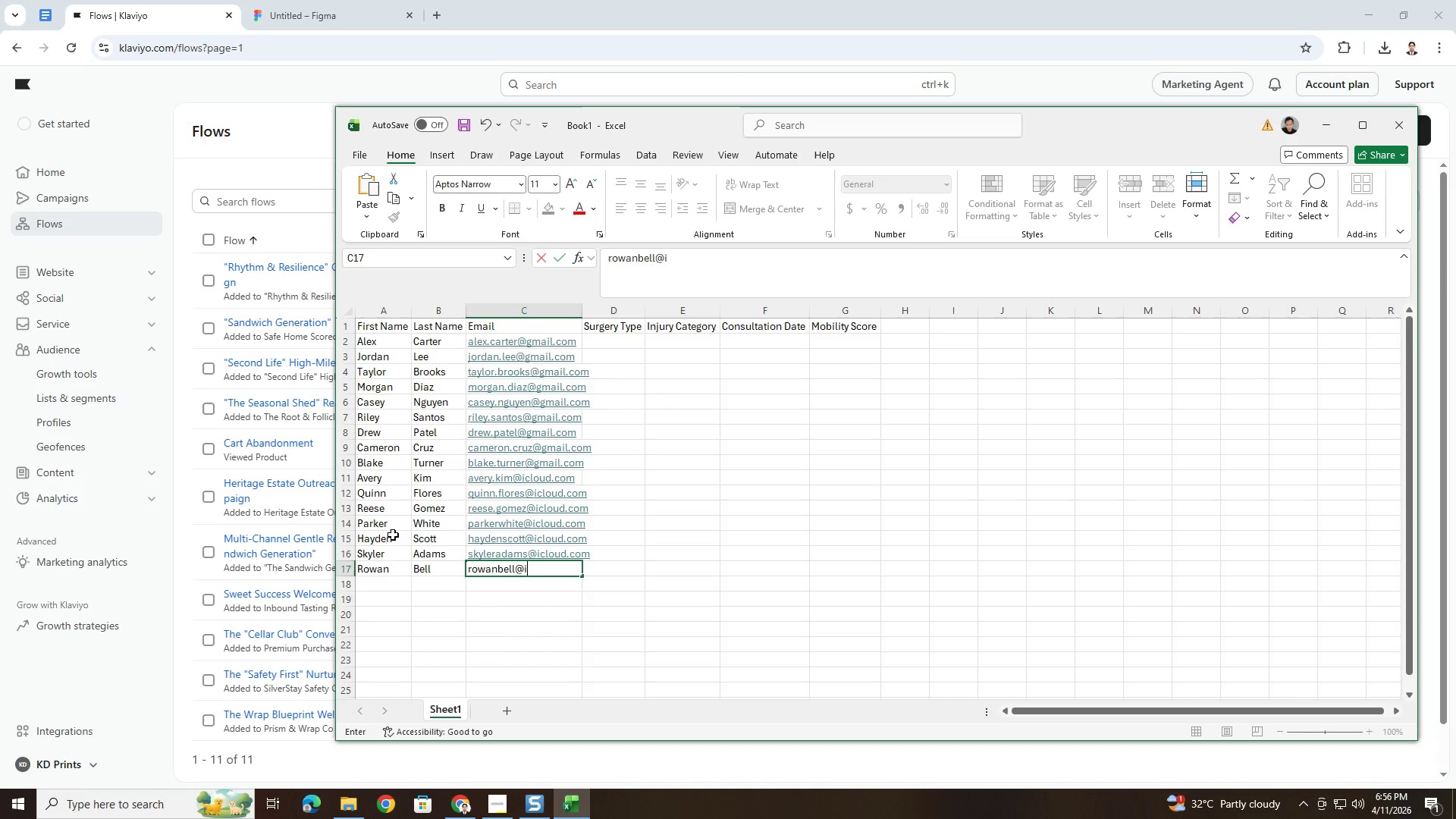 
key(Enter)
 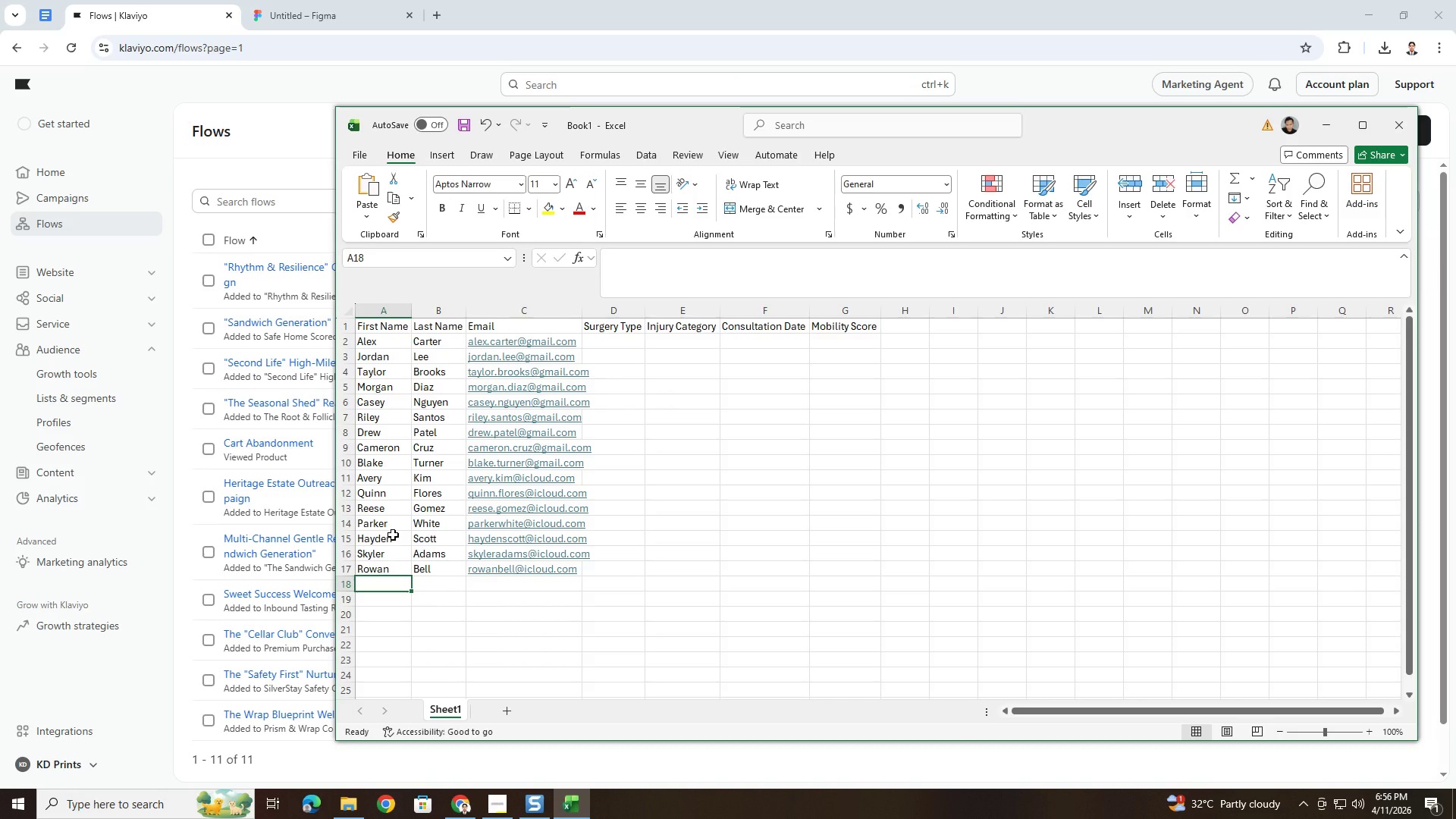 
type(Emerson)
key(Tab)
type(Hall)
key(Tab)
type(emersonhall@icloud.com)
 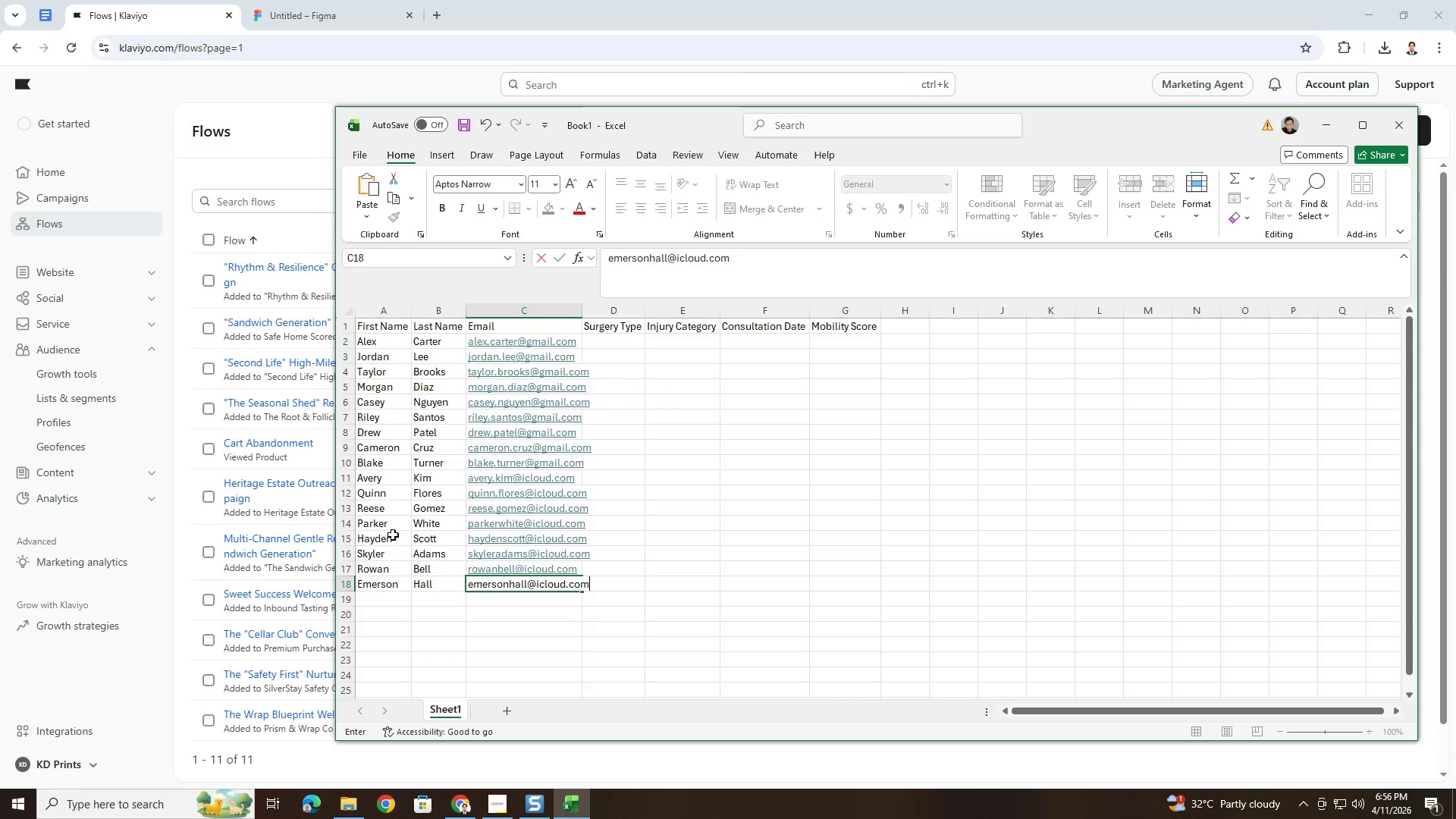 
key(Enter)
 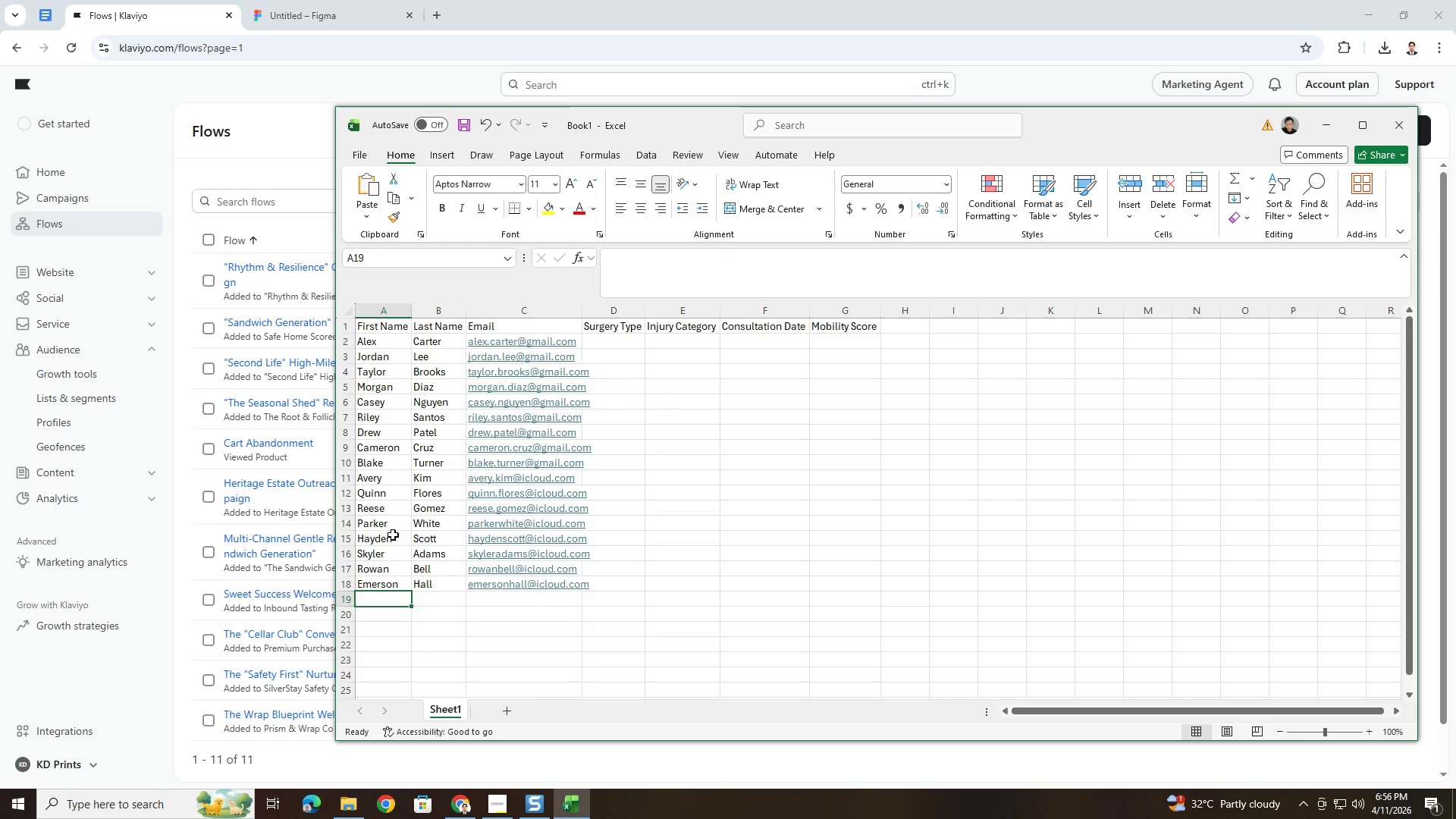 
type(Logan)
key(Tab)
type(Perez)
key(Tab)
type(loh)
key(Backspace)
type(f)
key(Backspace)
type(ganperez@icloud.com)
 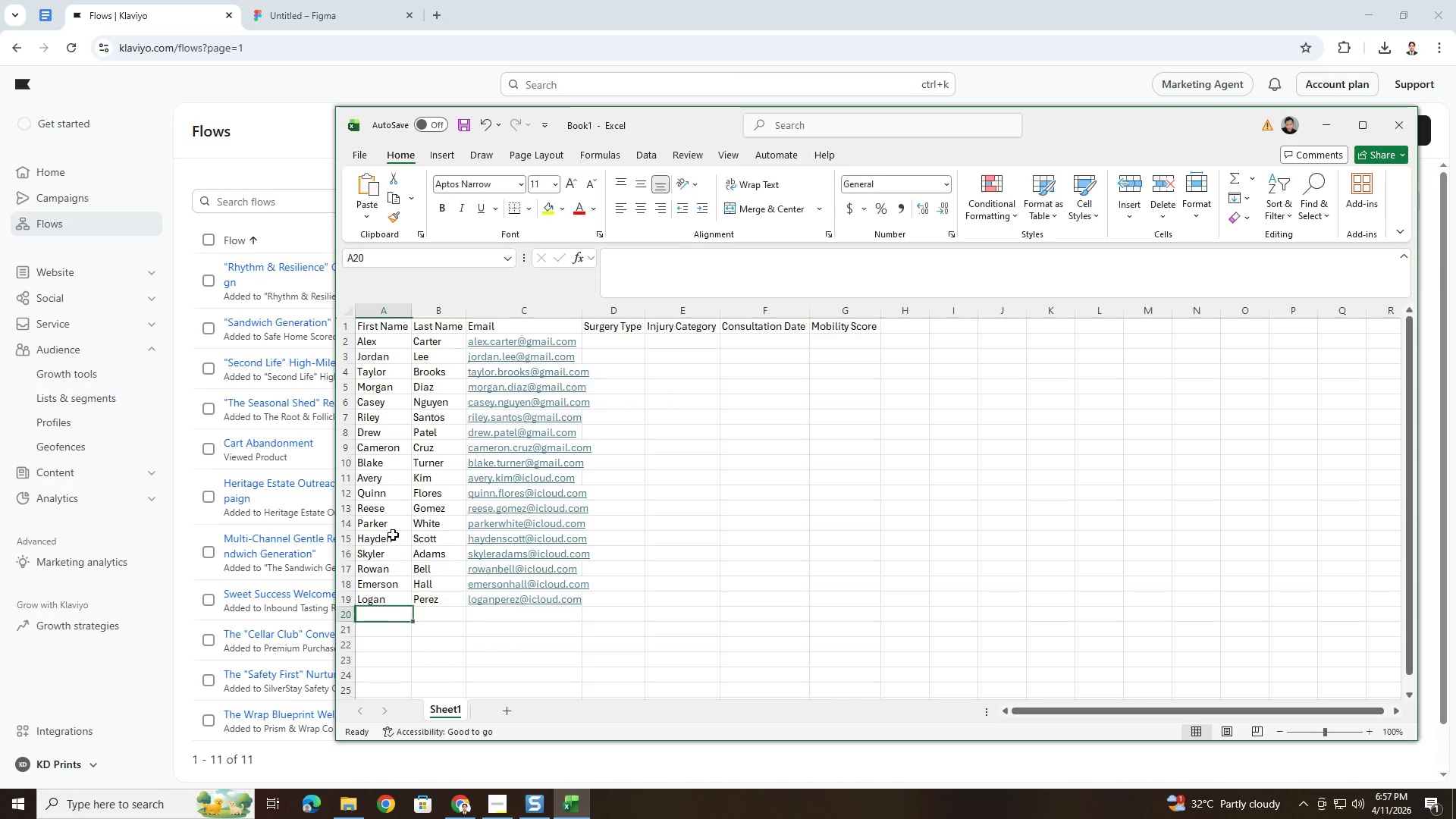 
 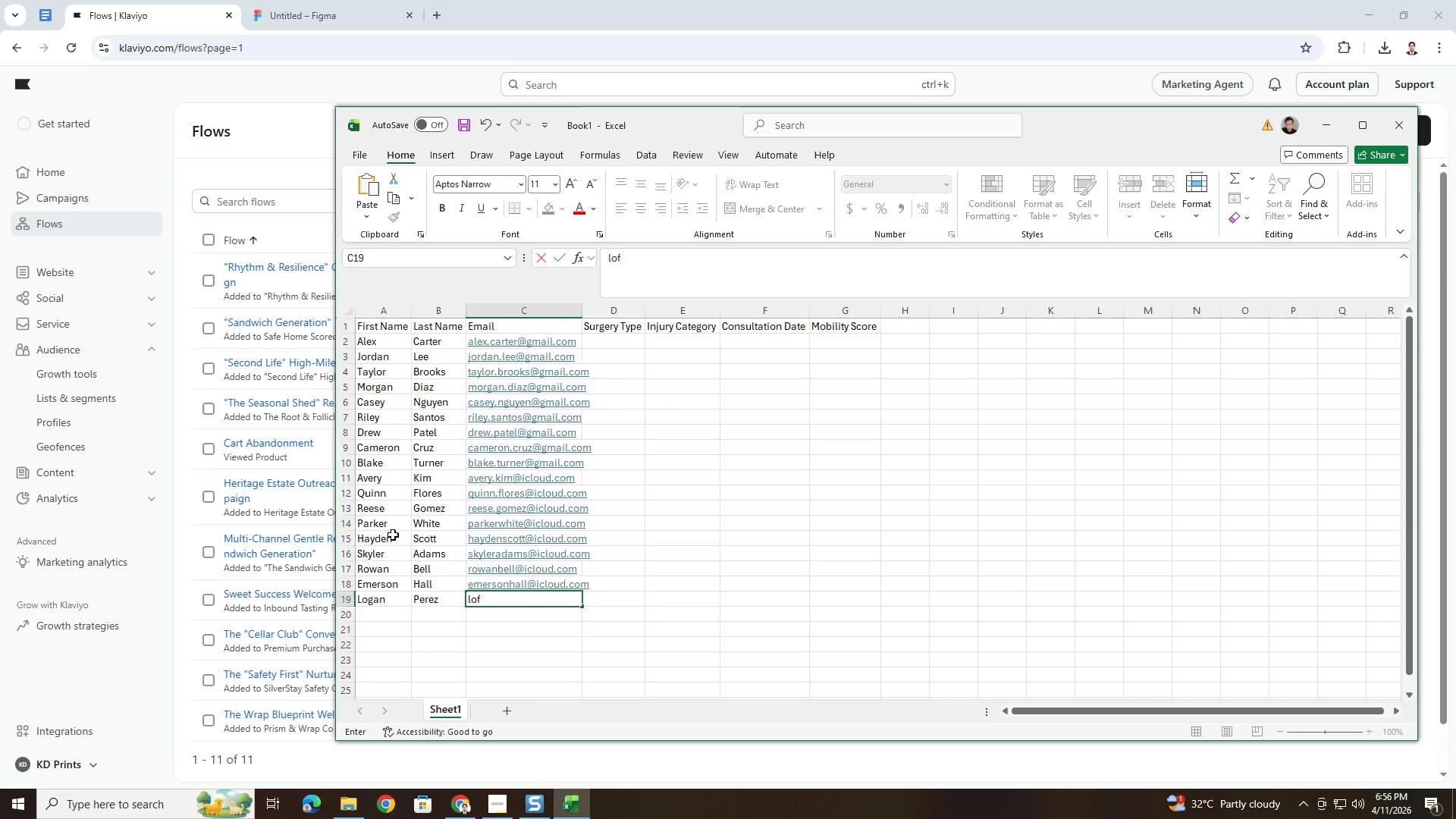 
key(Enter)
 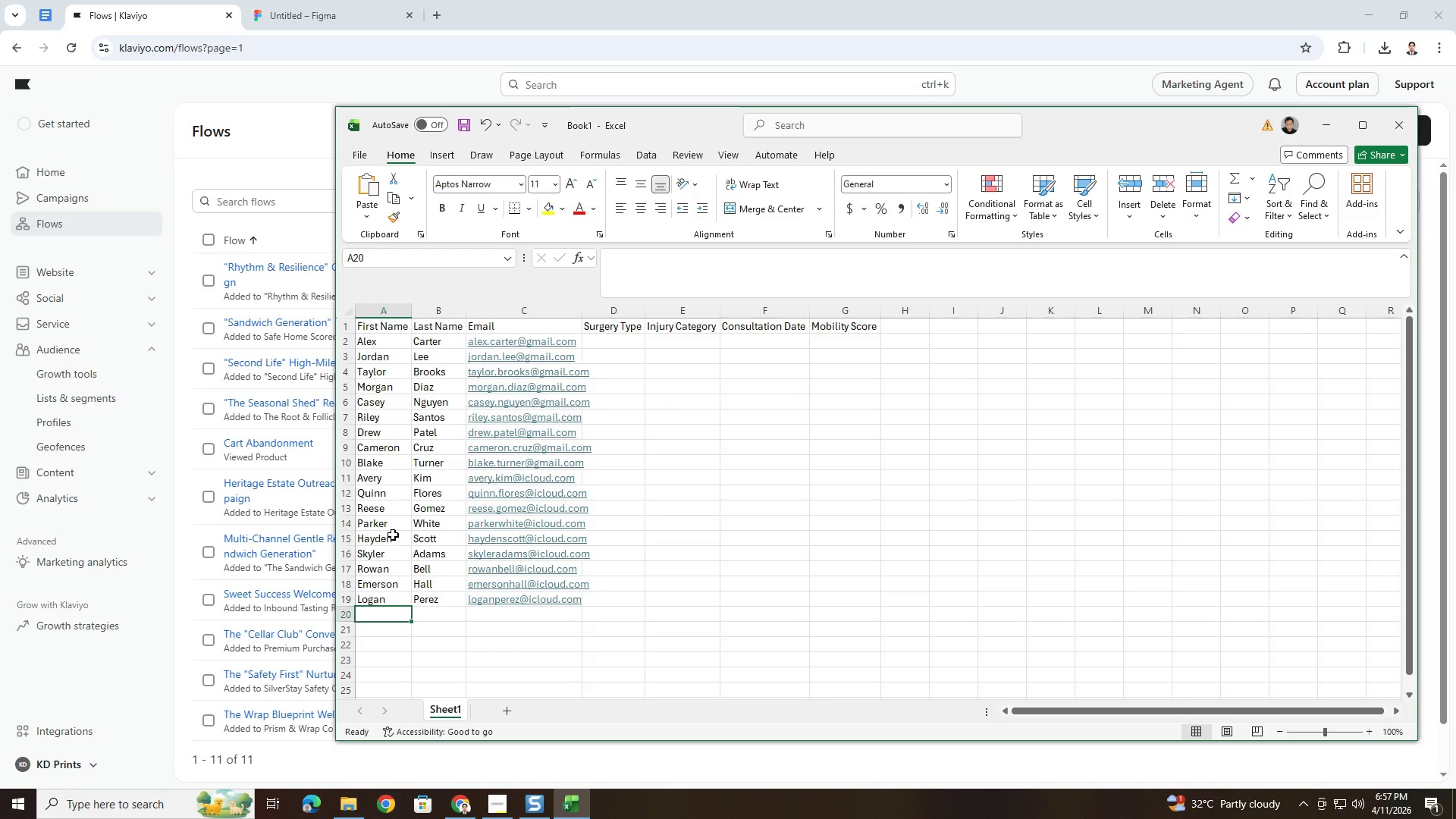 
type(Kai)
key(Tab)
type(Rivera)
key(Tab)
 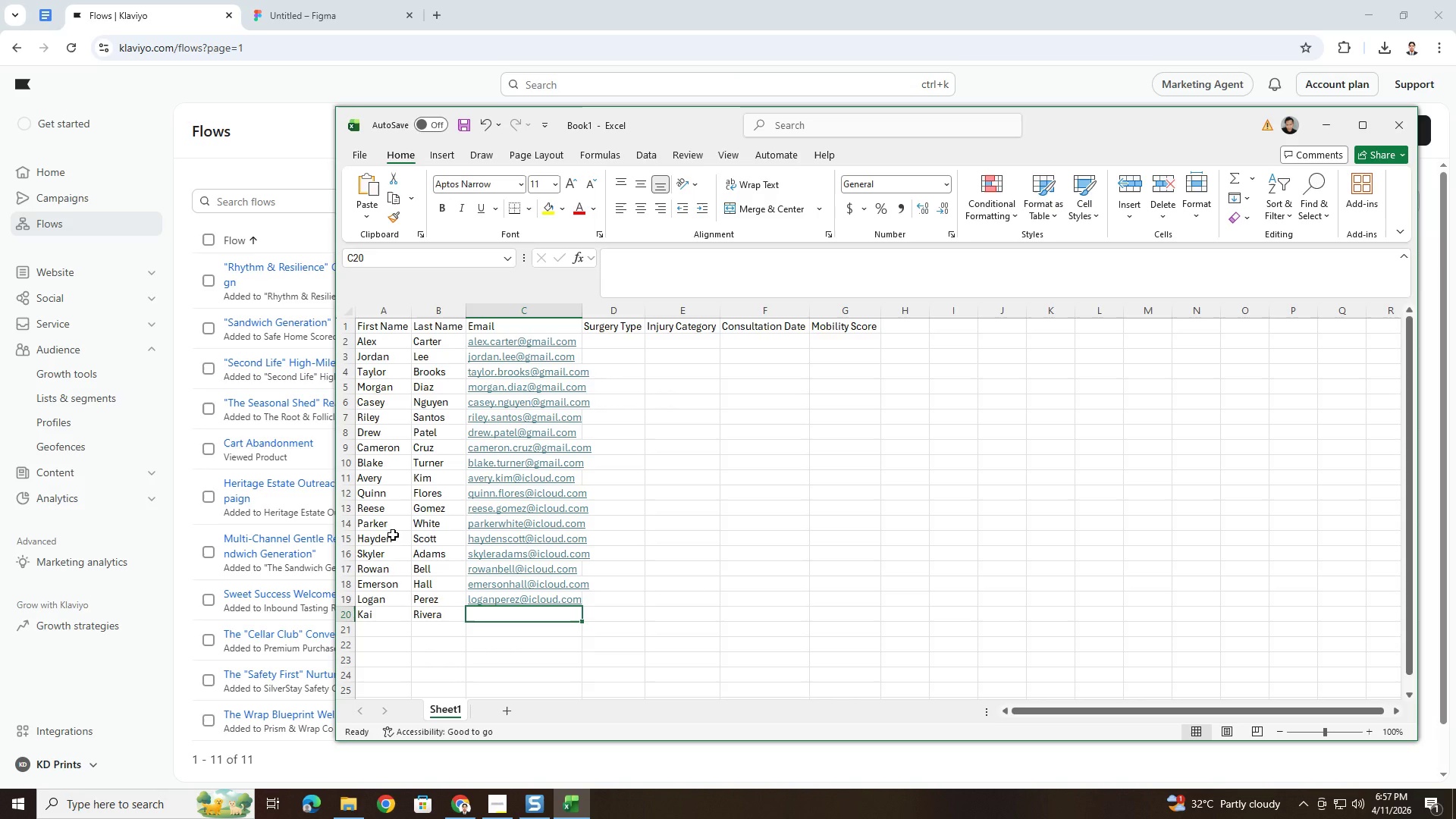 
wait(5.19)
 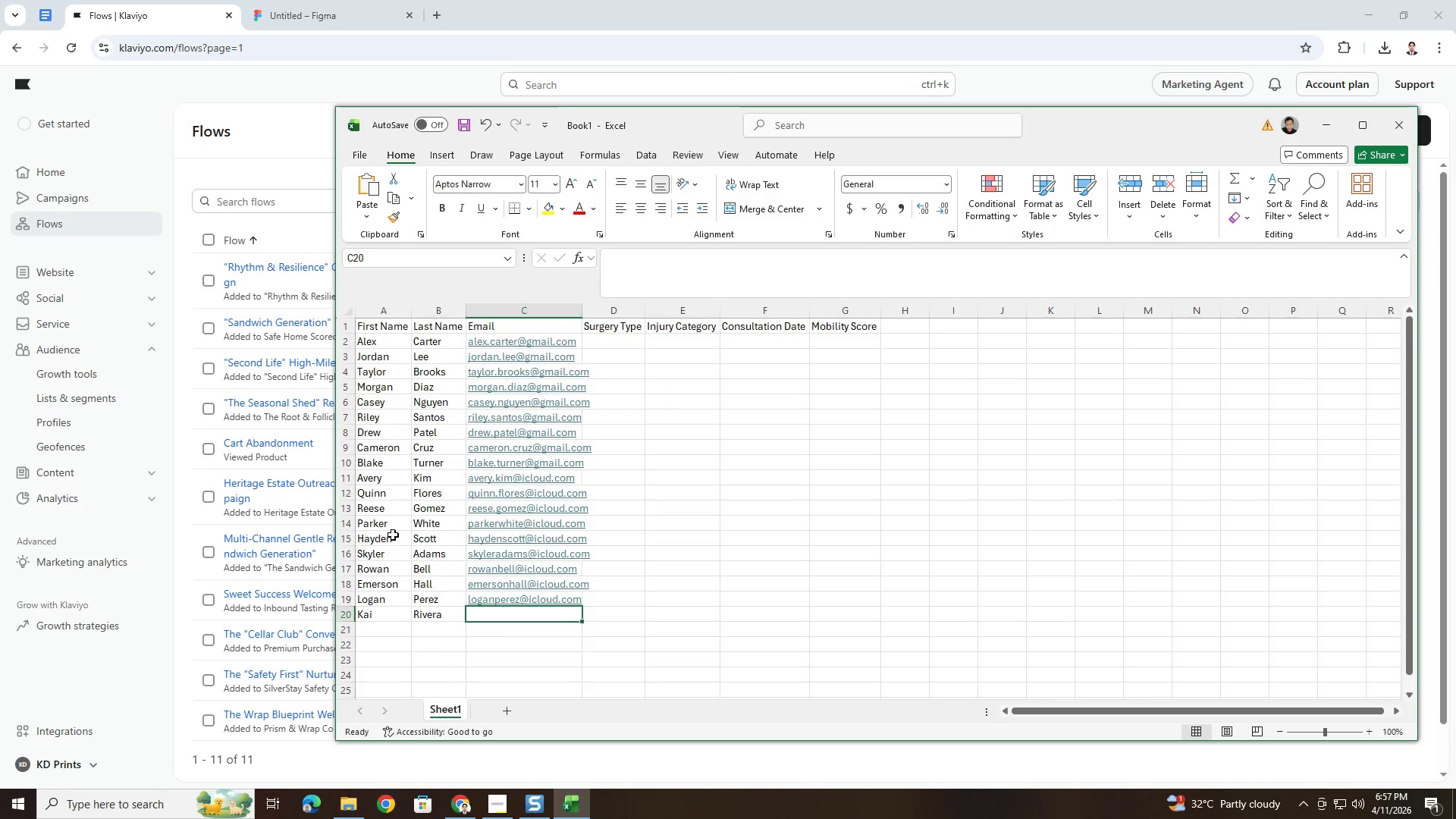 
type(kairivera@icloud.com)
 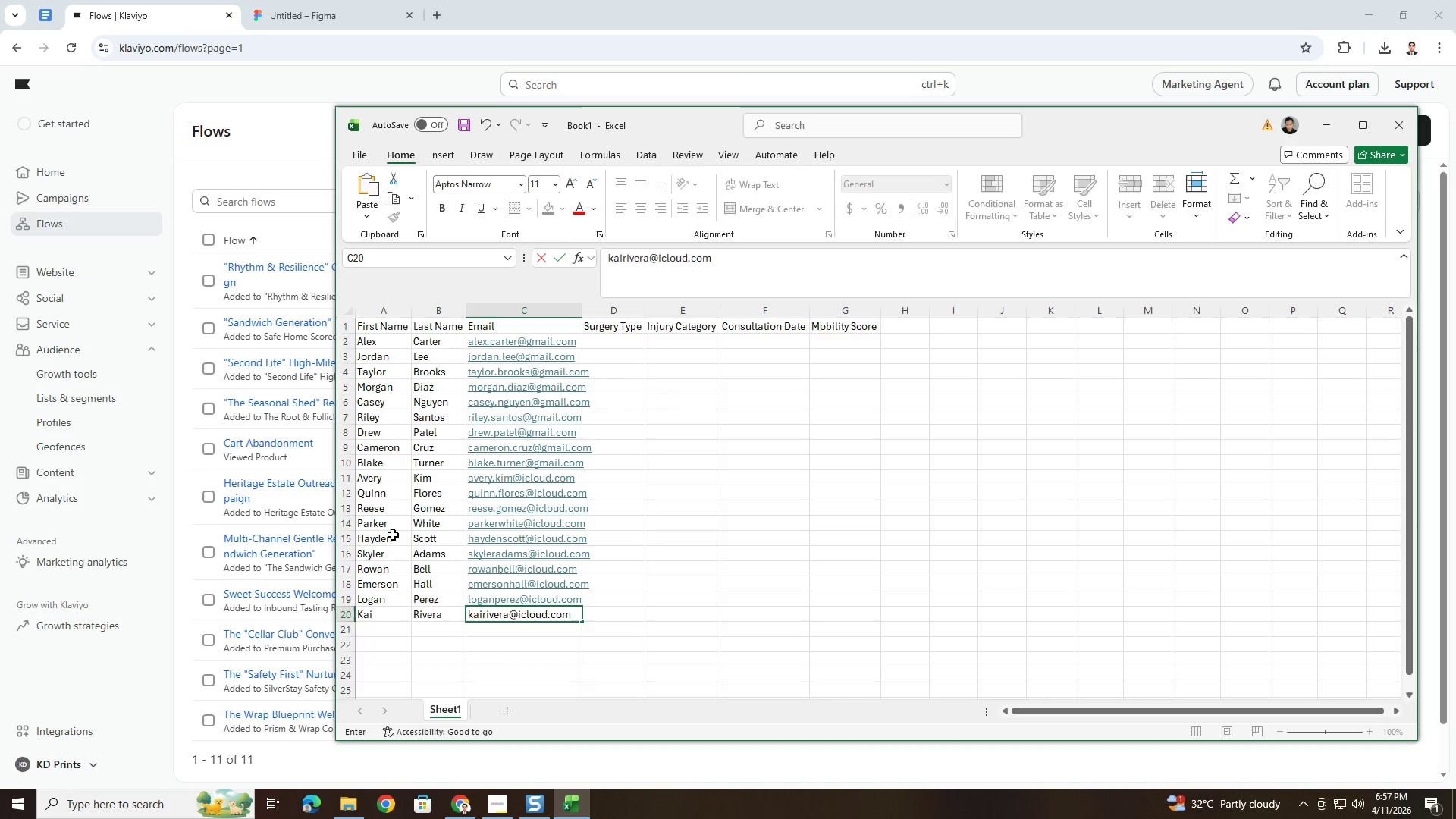 
key(Enter)
 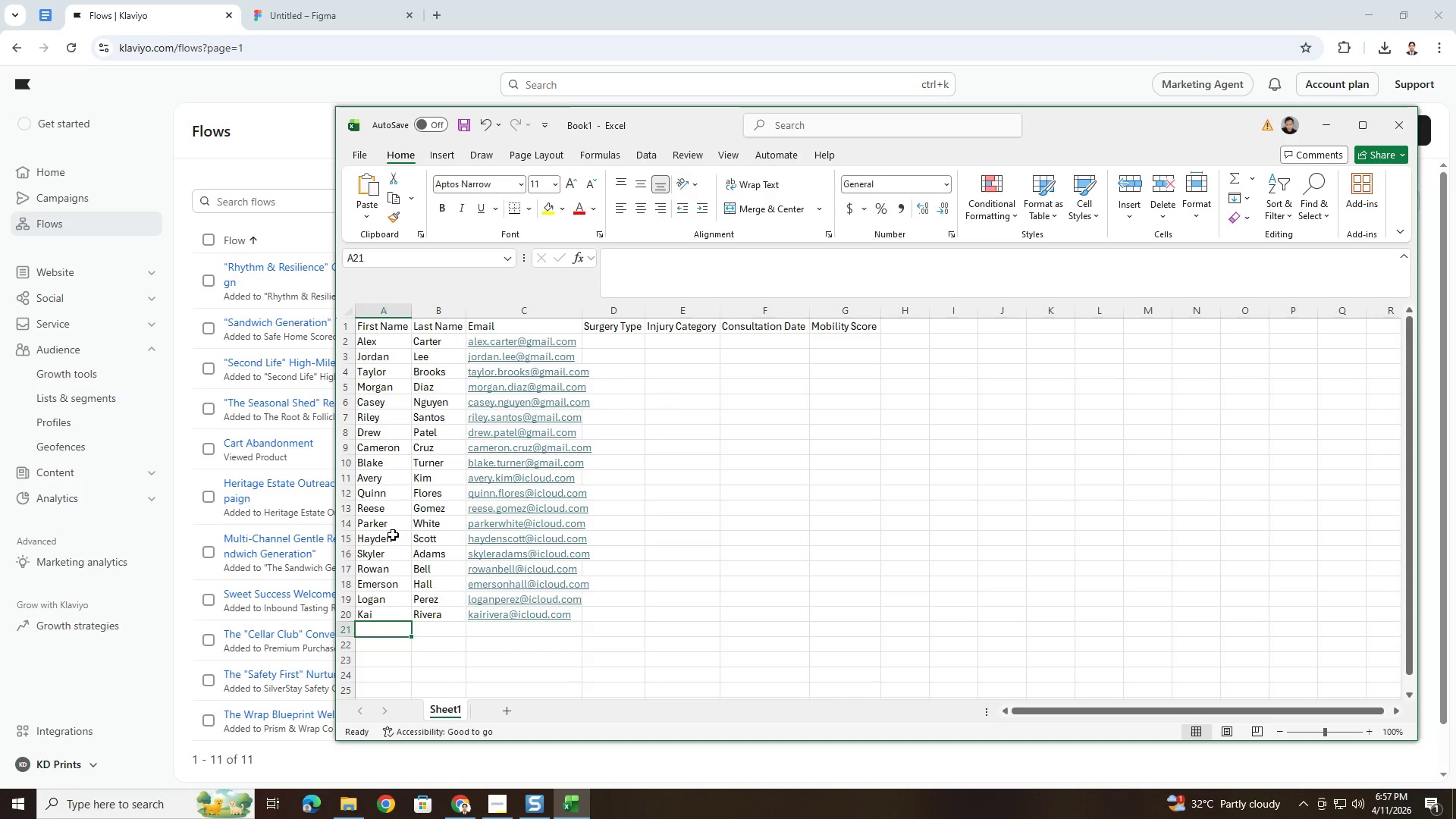 
type(Jamie)
key(Tab)
type(Tore)
key(Backspace)
type(res)
key(Tab)
type(jamietorres@icloud.com)
 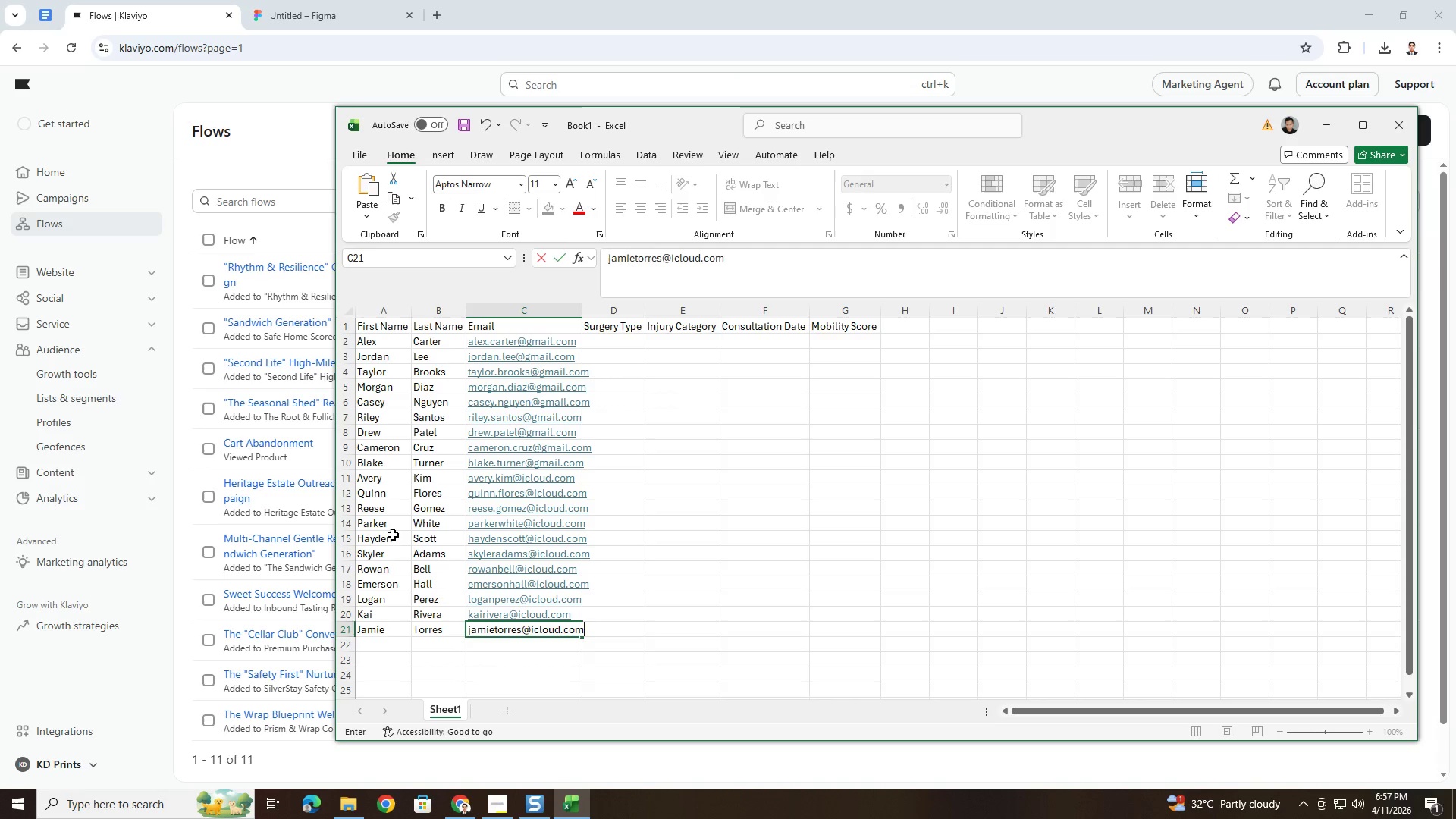 
key(Enter)
 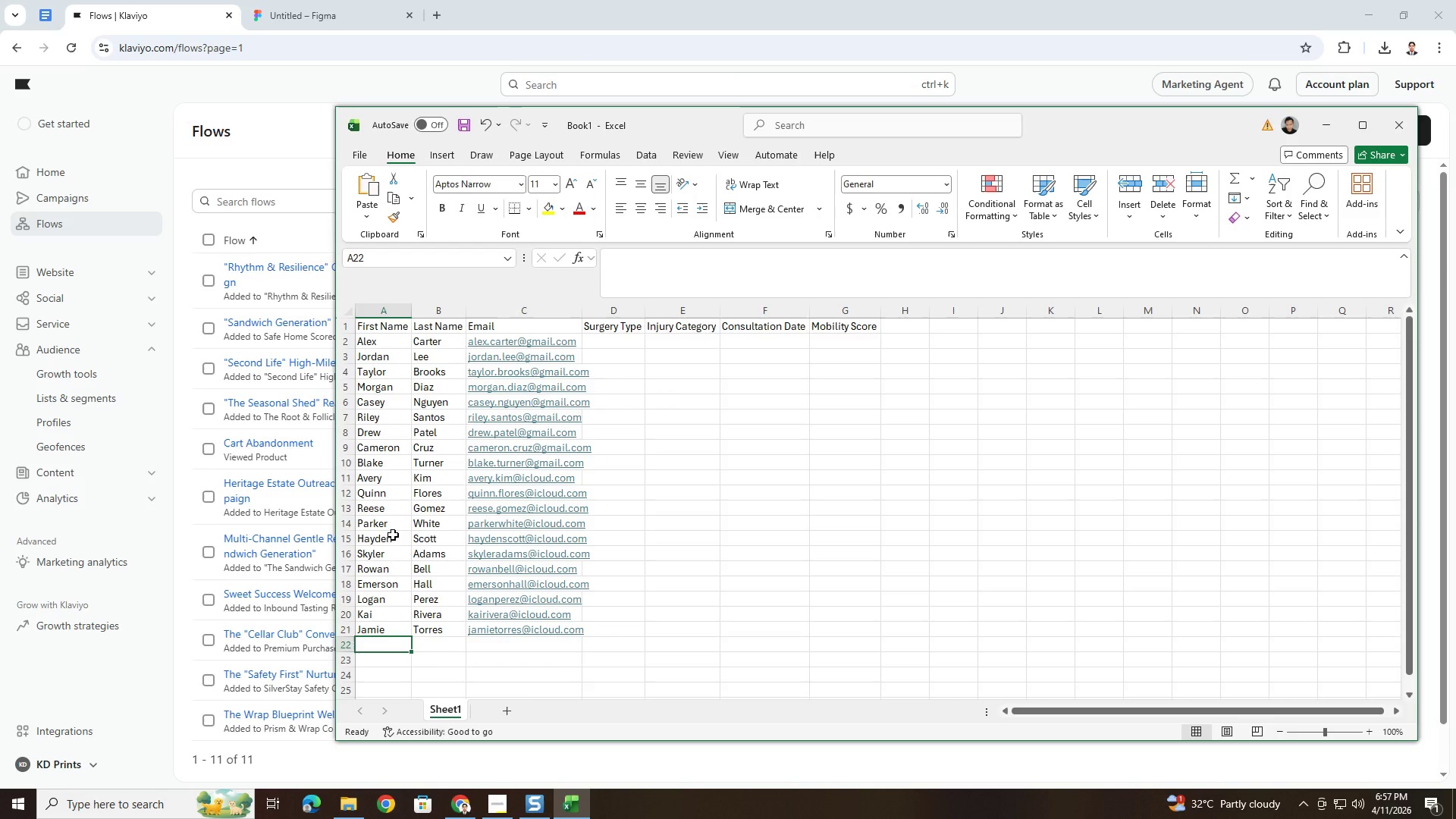 
key(Control+ControlLeft)
 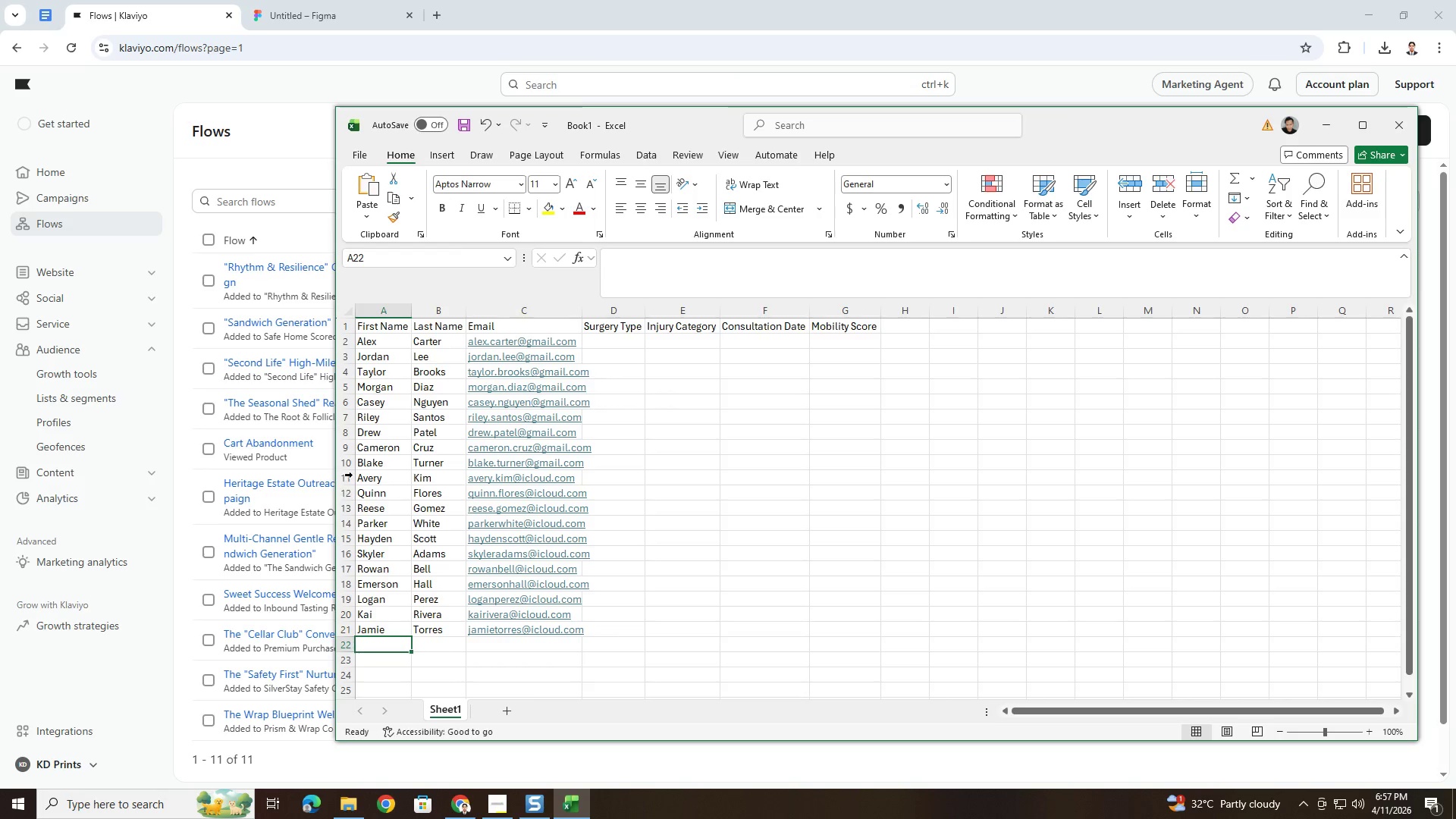 
key(Control+S)
 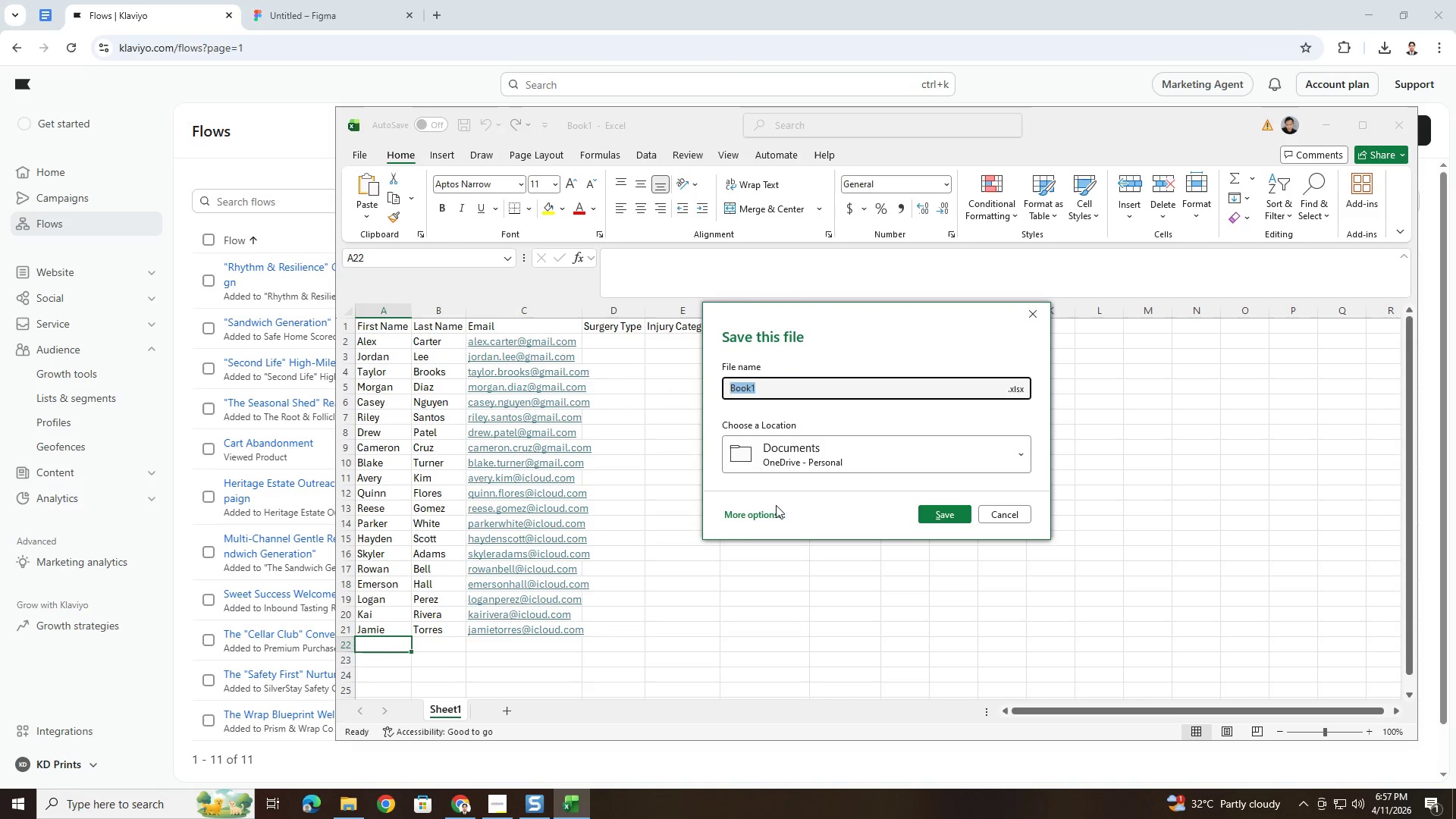 
left_click([772, 512])
 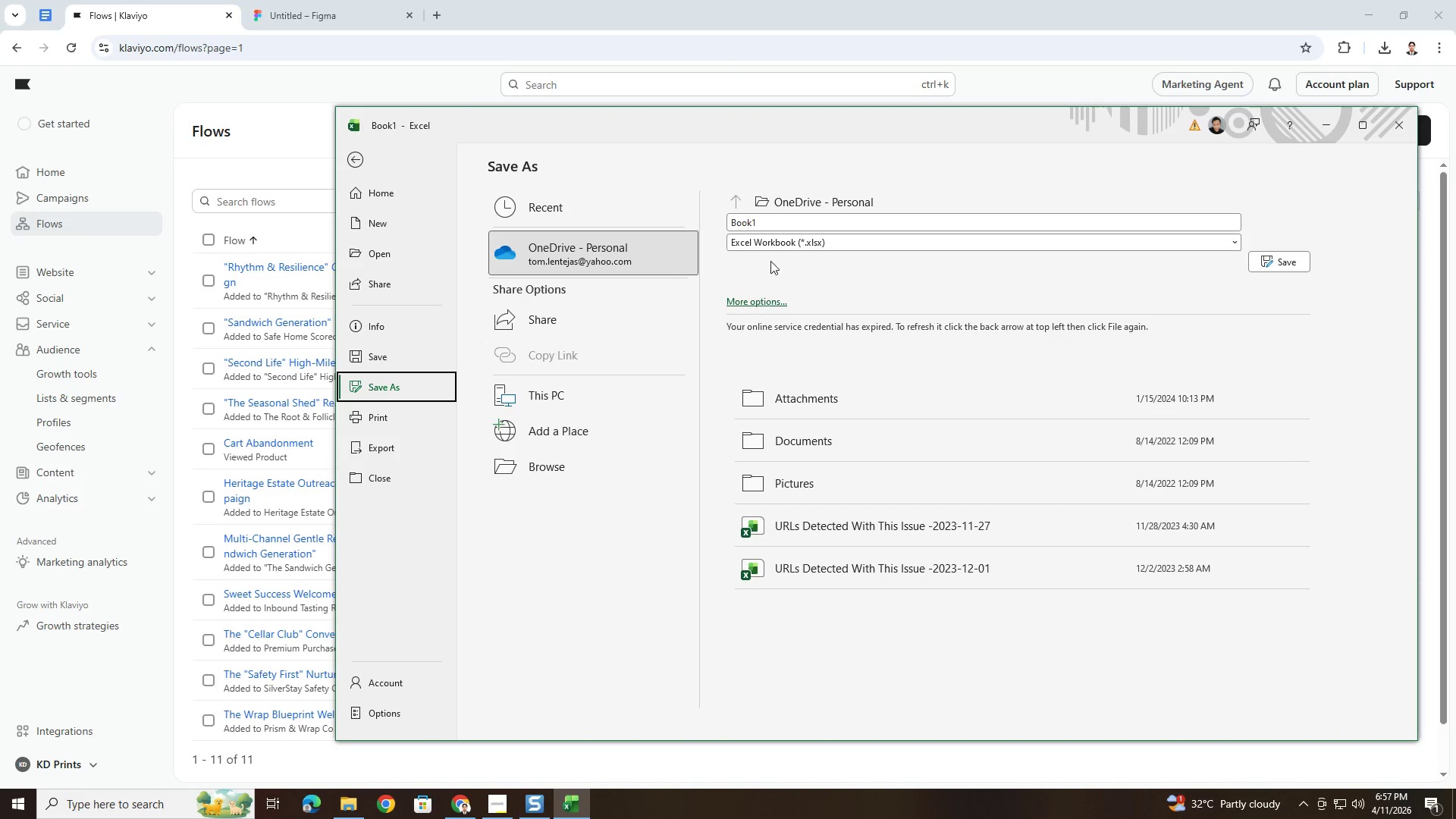 
left_click([764, 304])
 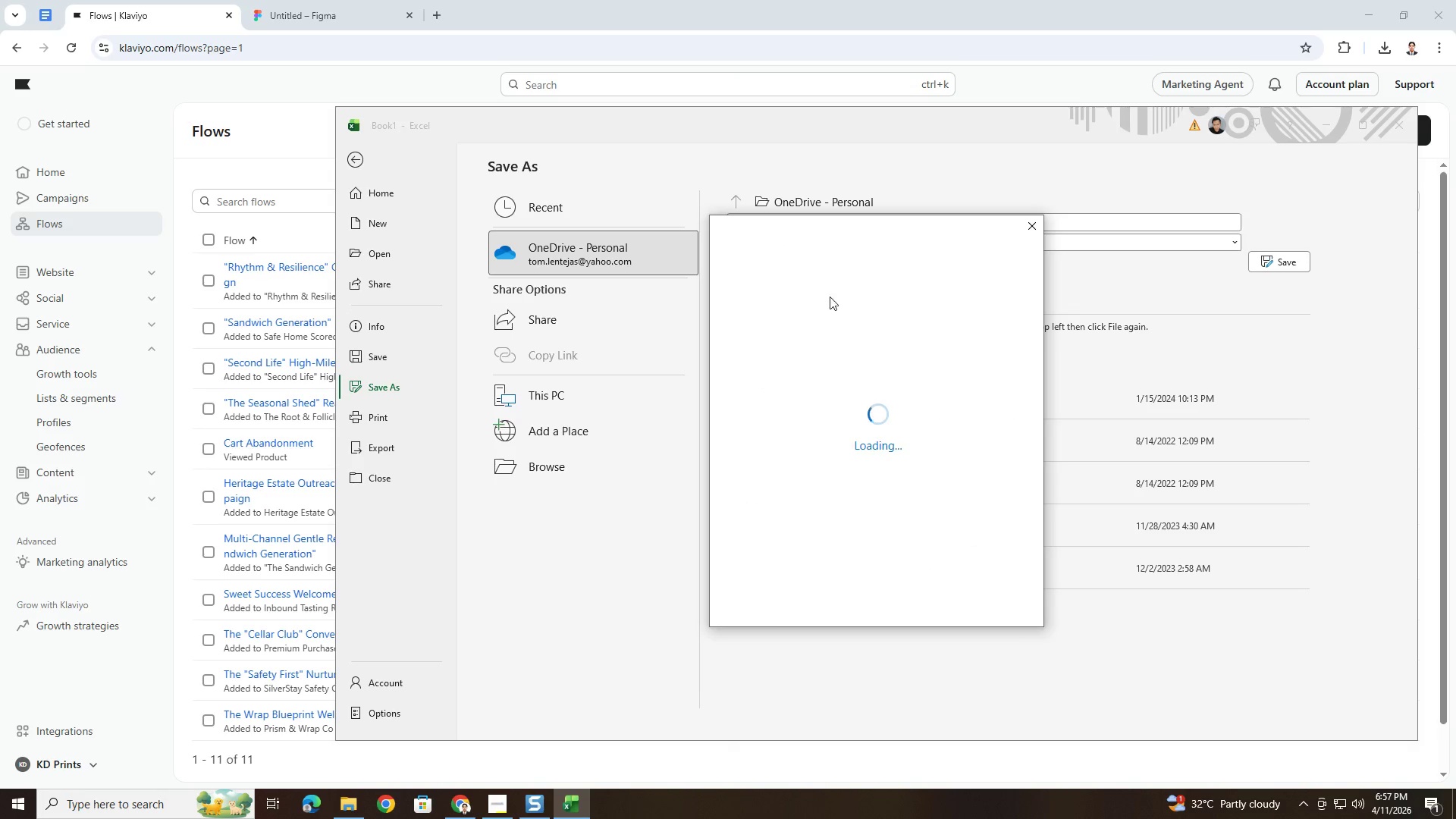 
left_click([1028, 228])
 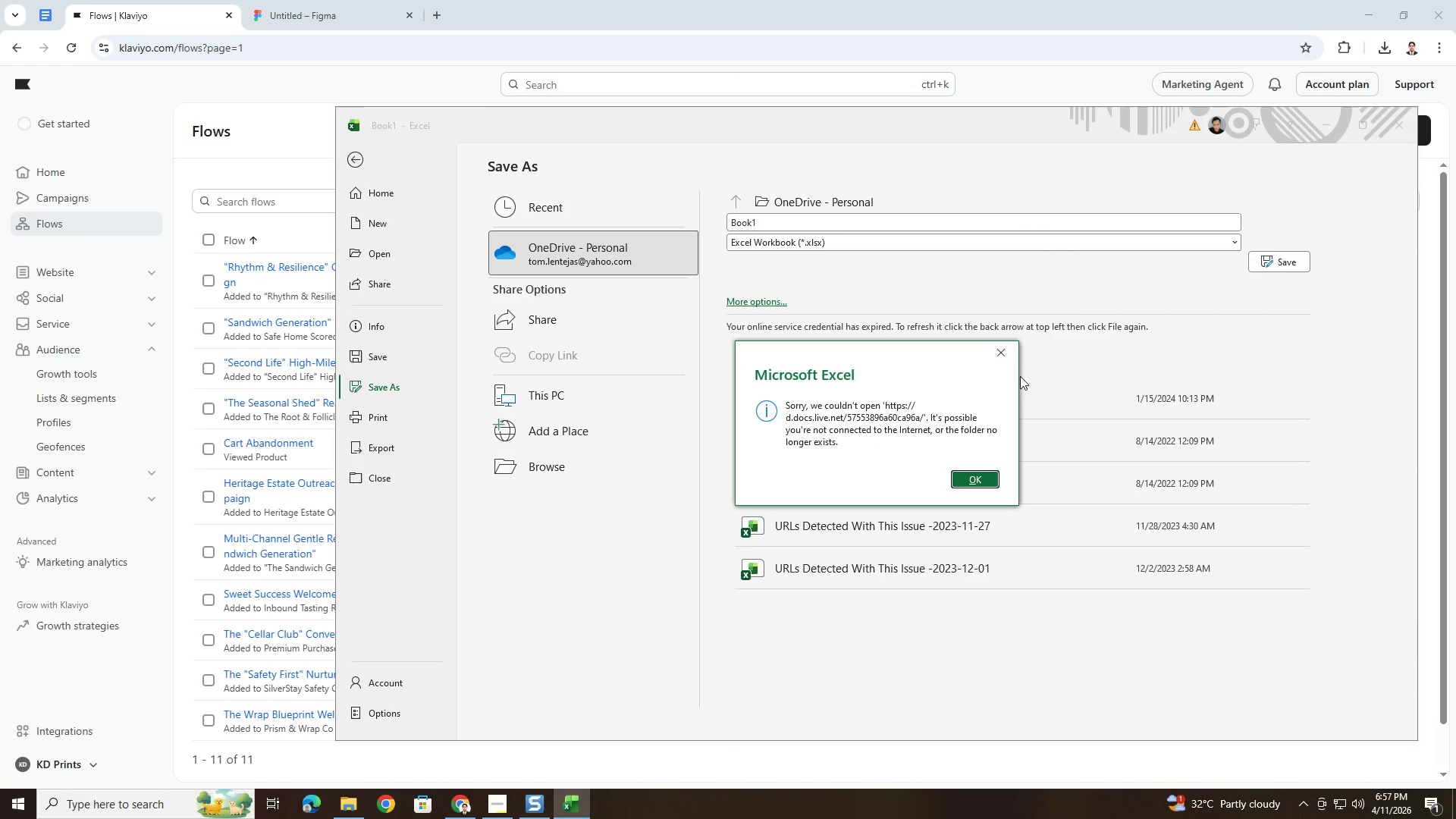 
left_click([1007, 351])
 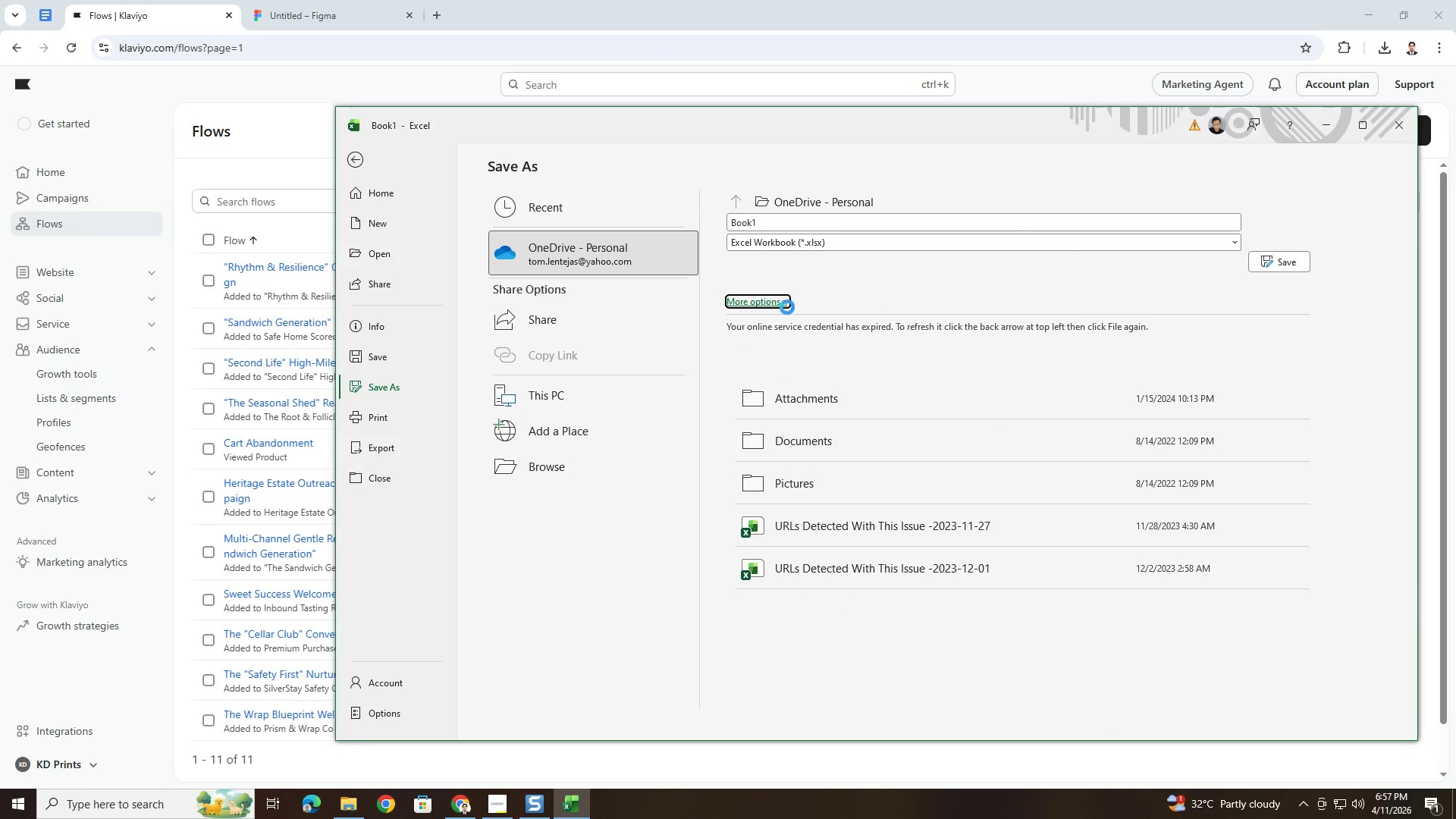 
left_click([776, 304])
 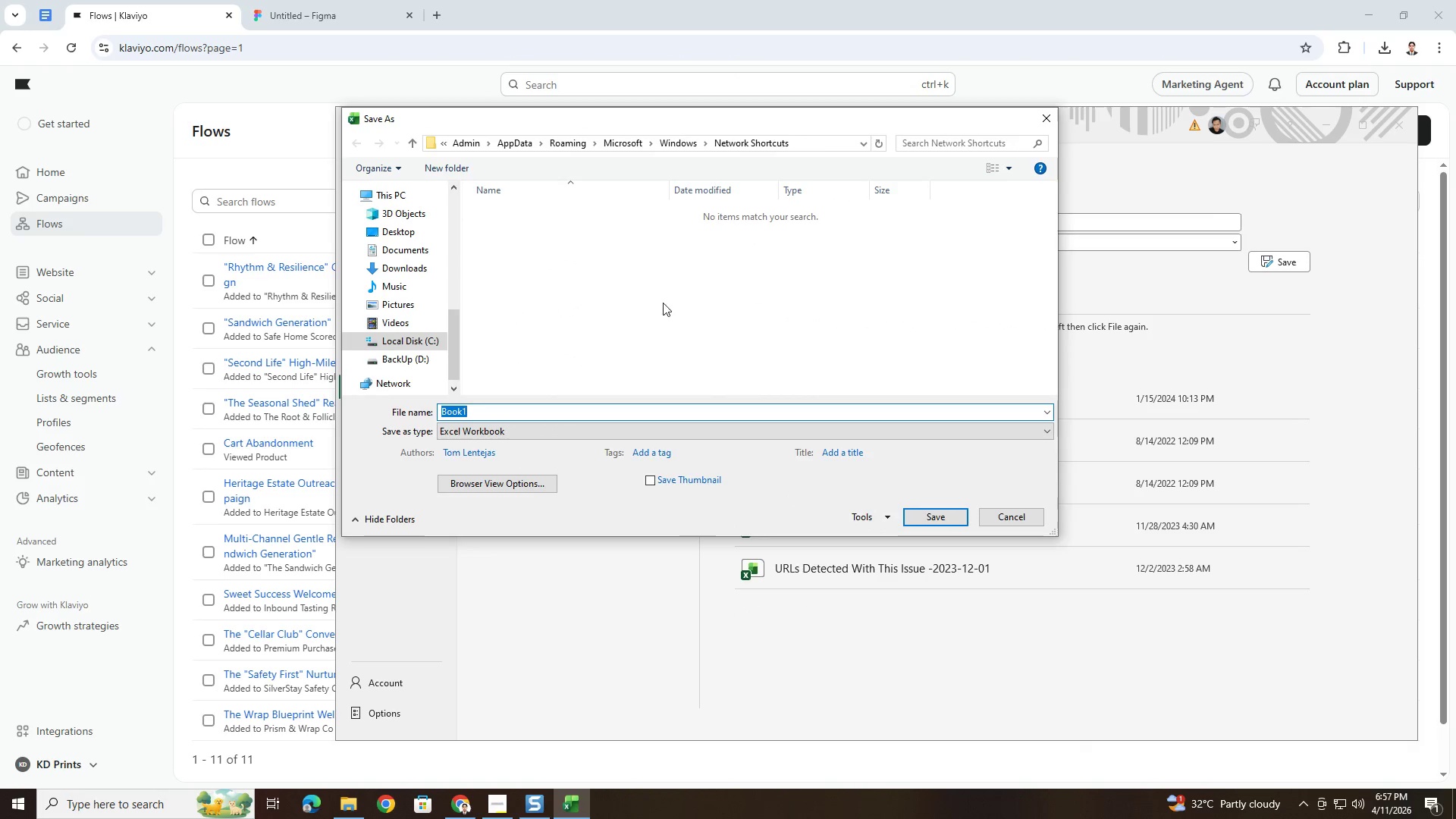 
scroll: coordinate [429, 307], scroll_direction: up, amount: 11.0
 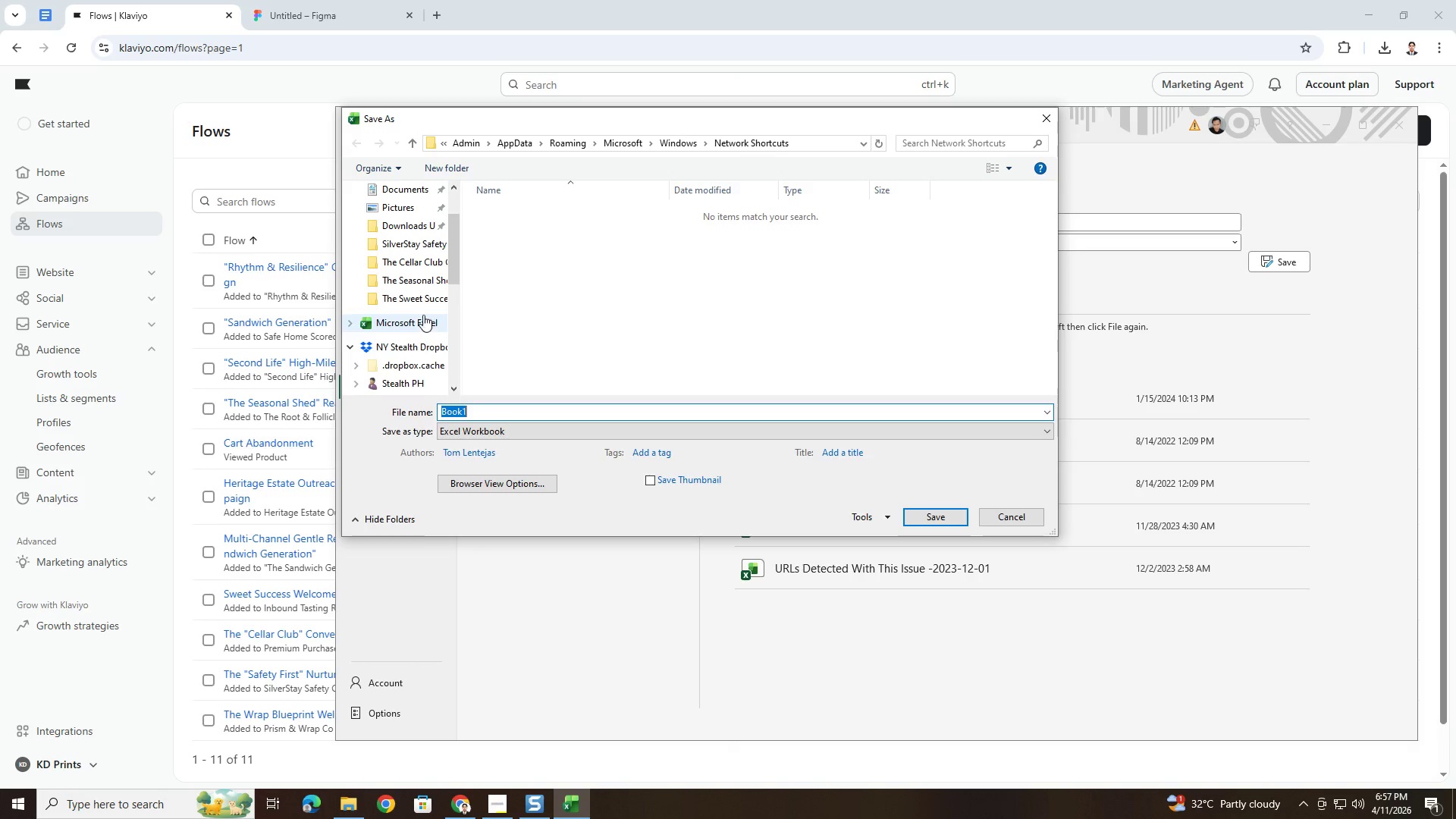 
left_click([406, 285])
 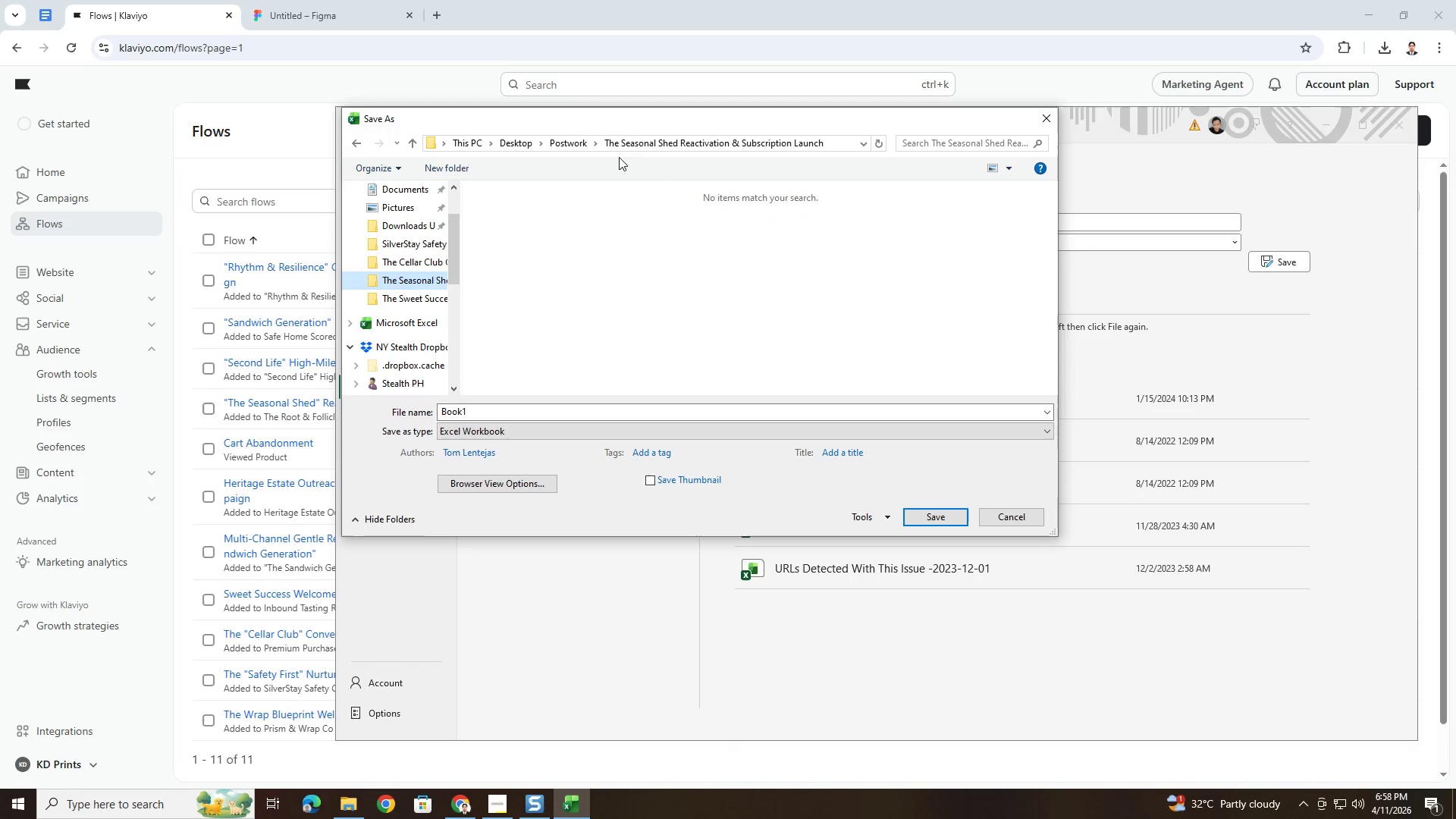 
left_click([560, 147])
 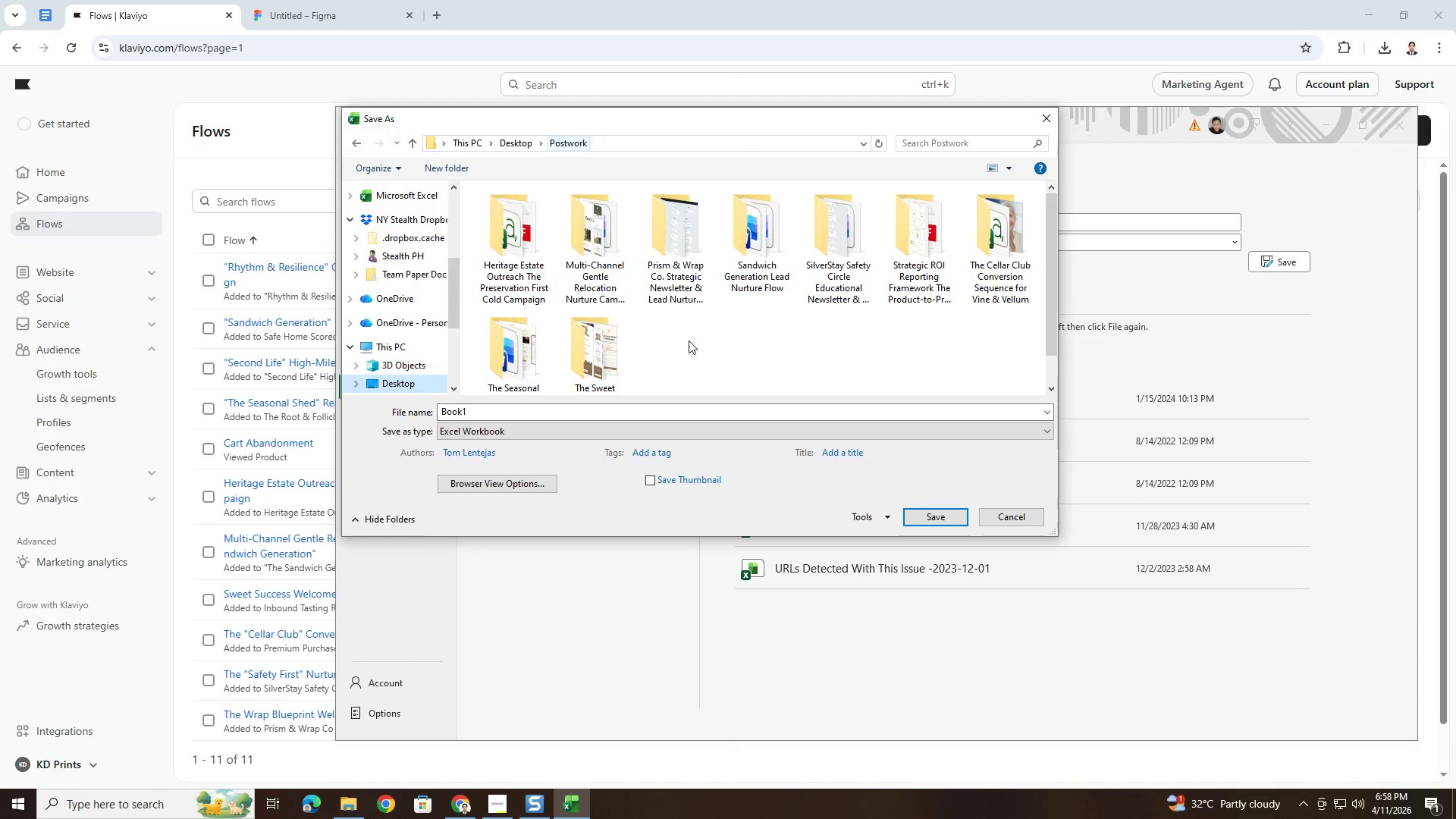 
right_click([690, 347])
 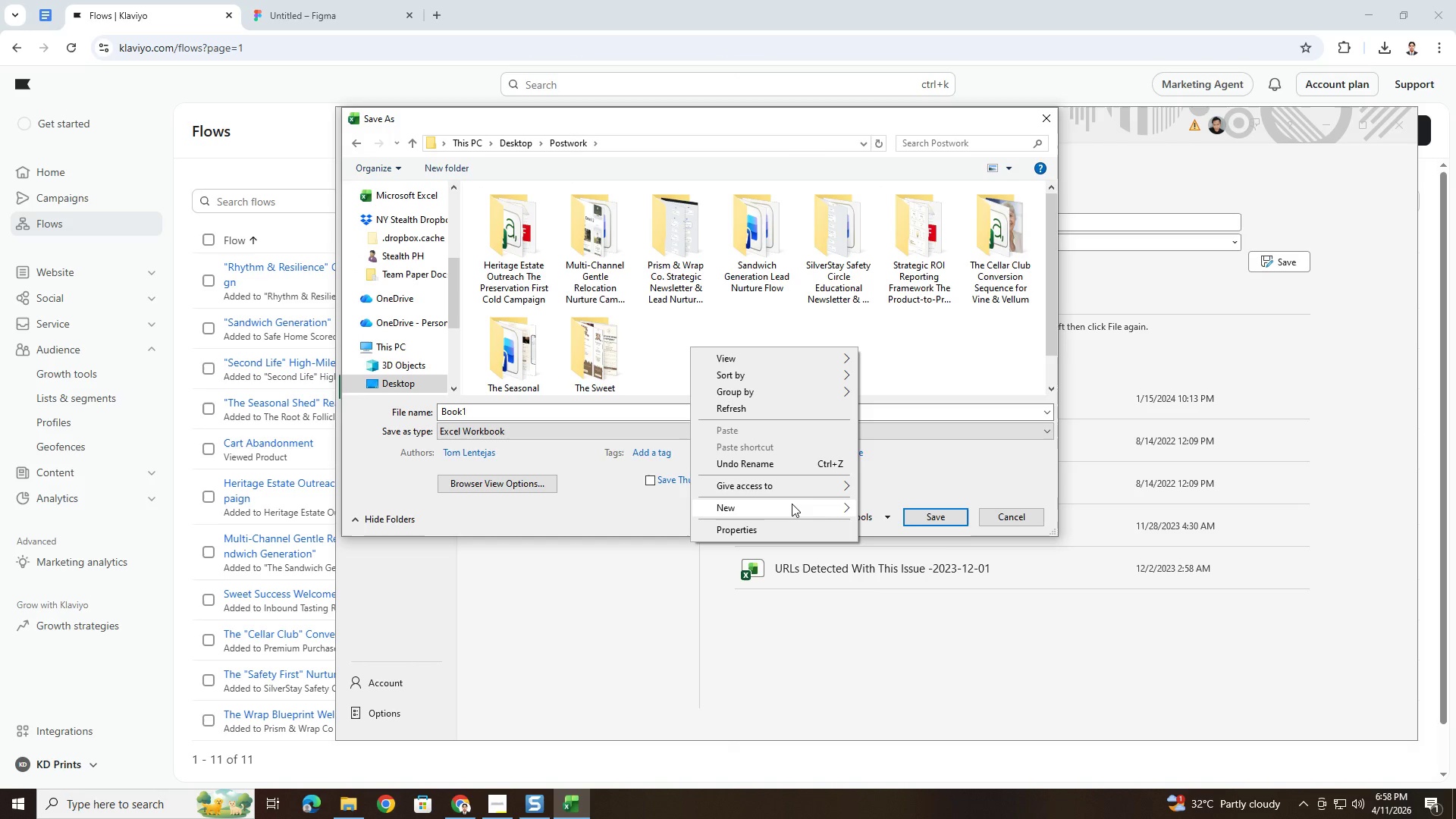 
left_click([868, 509])
 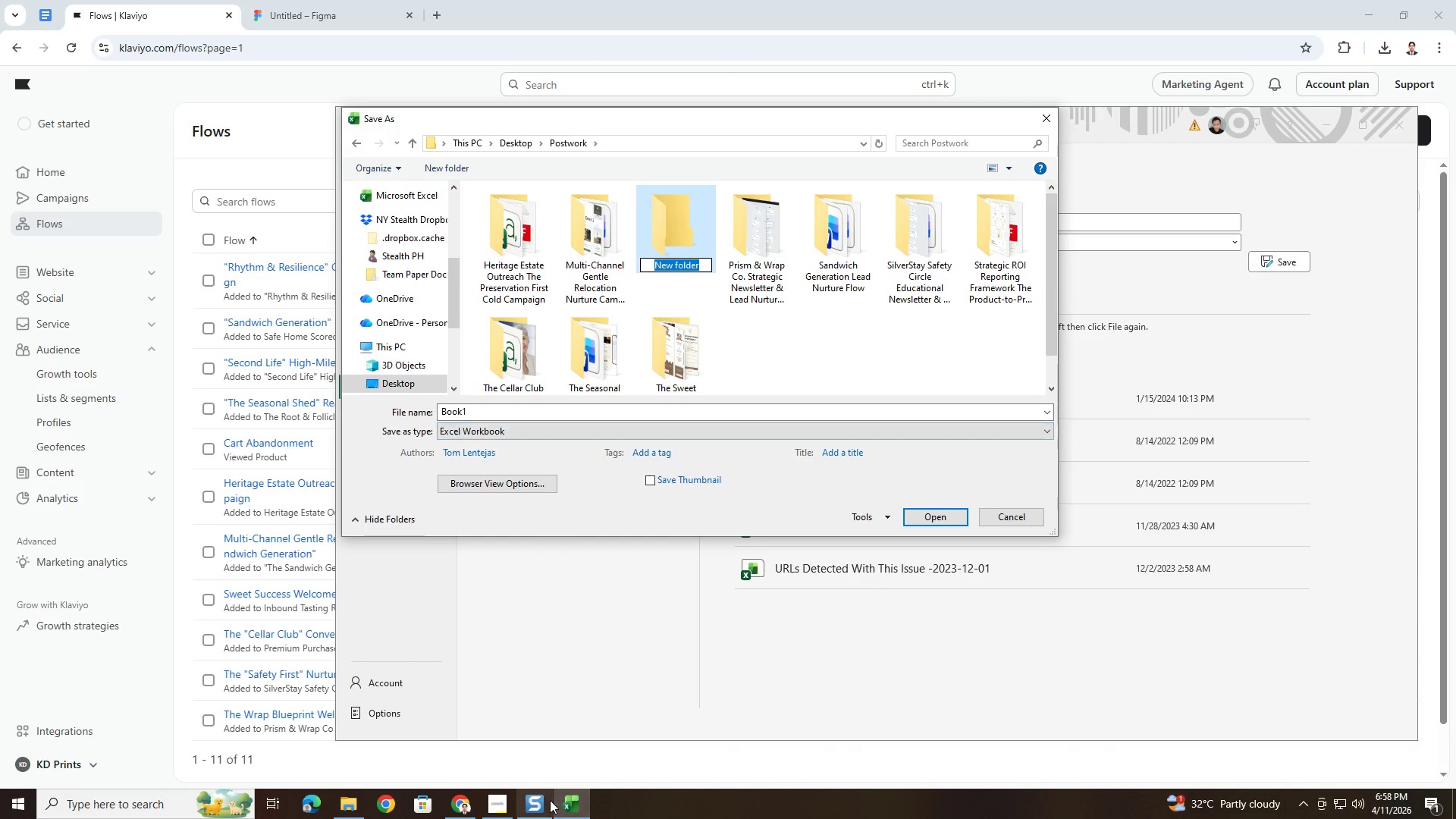 
left_click([506, 799])